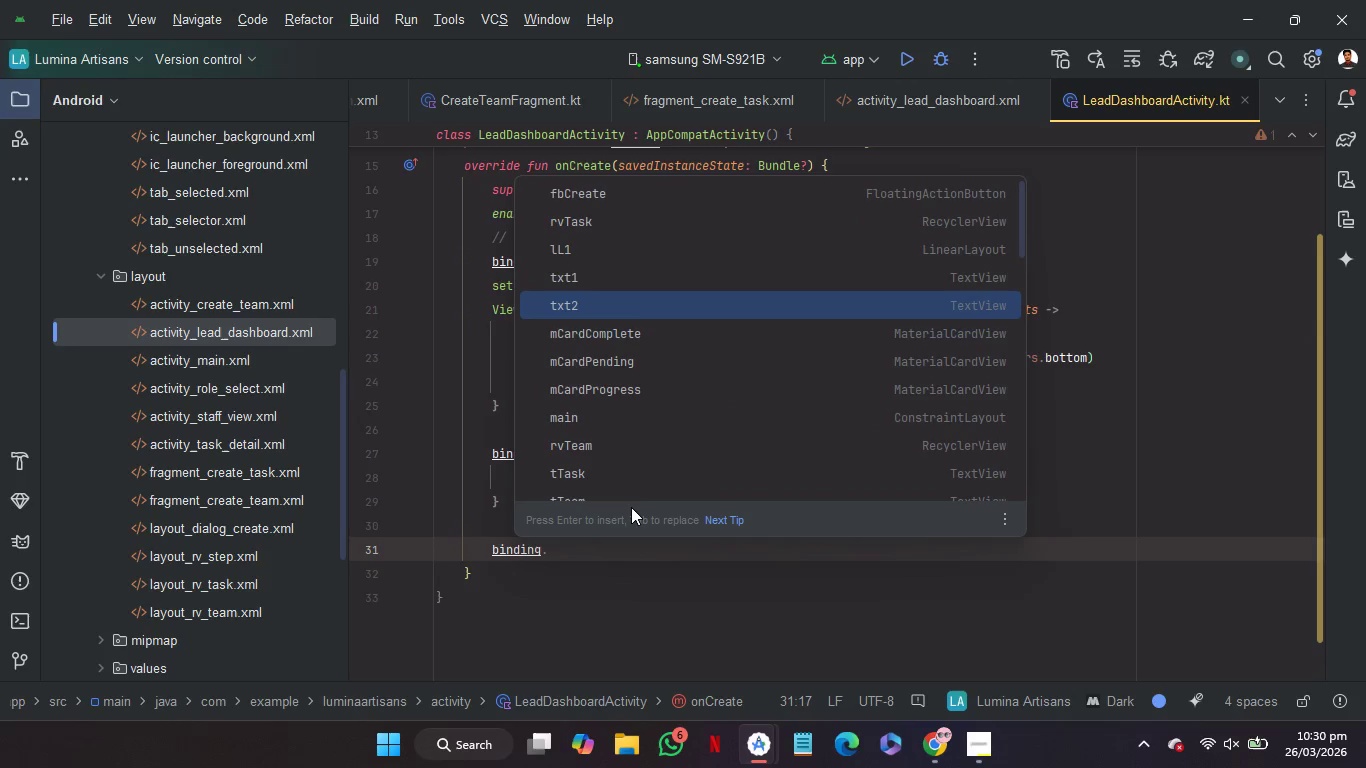 
key(ArrowDown)
 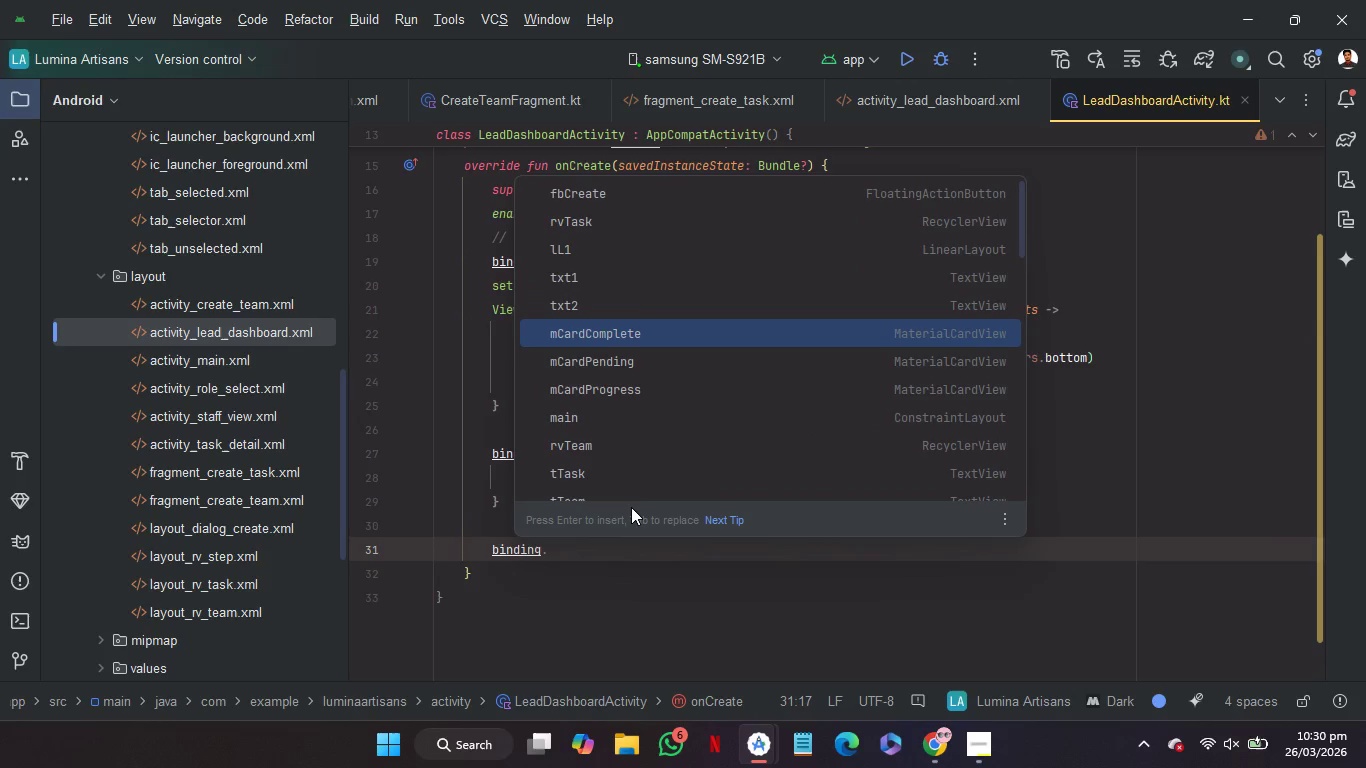 
key(ArrowDown)
 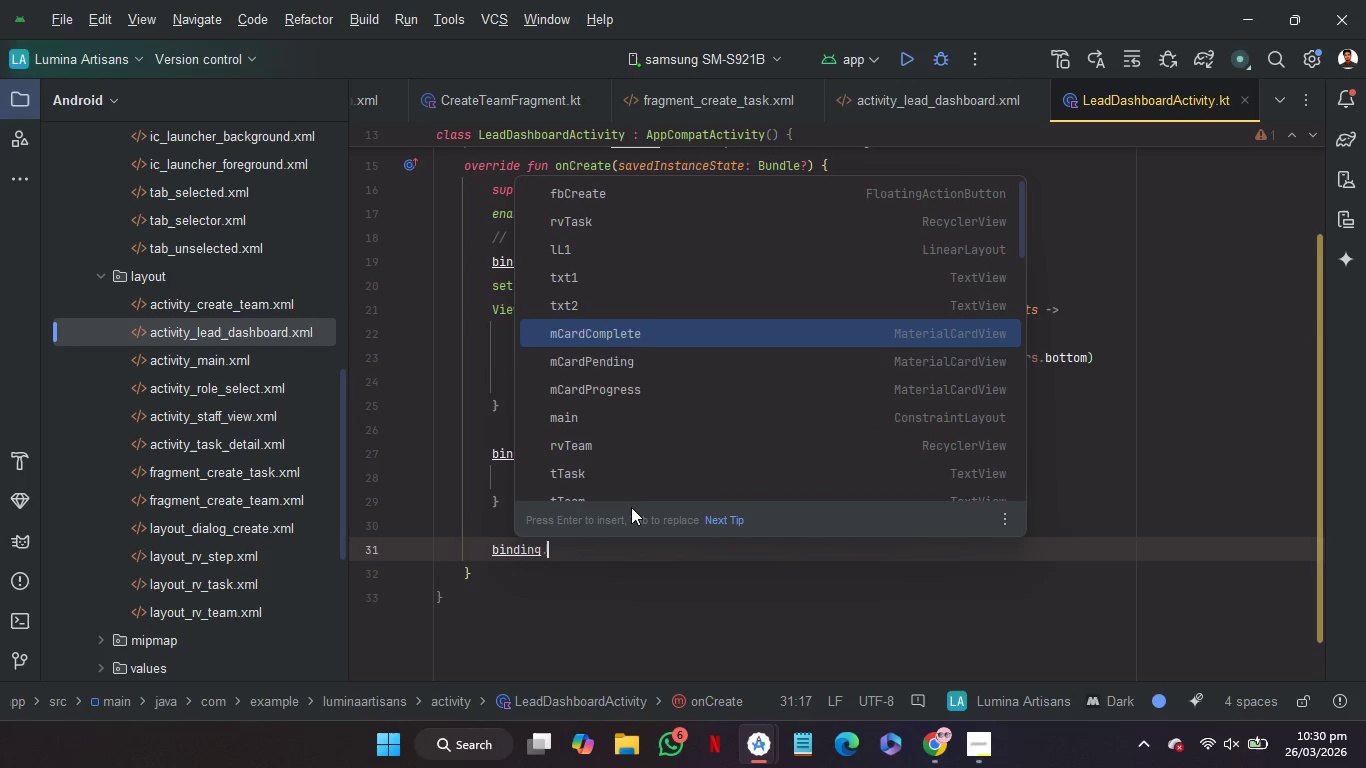 
key(ArrowDown)
 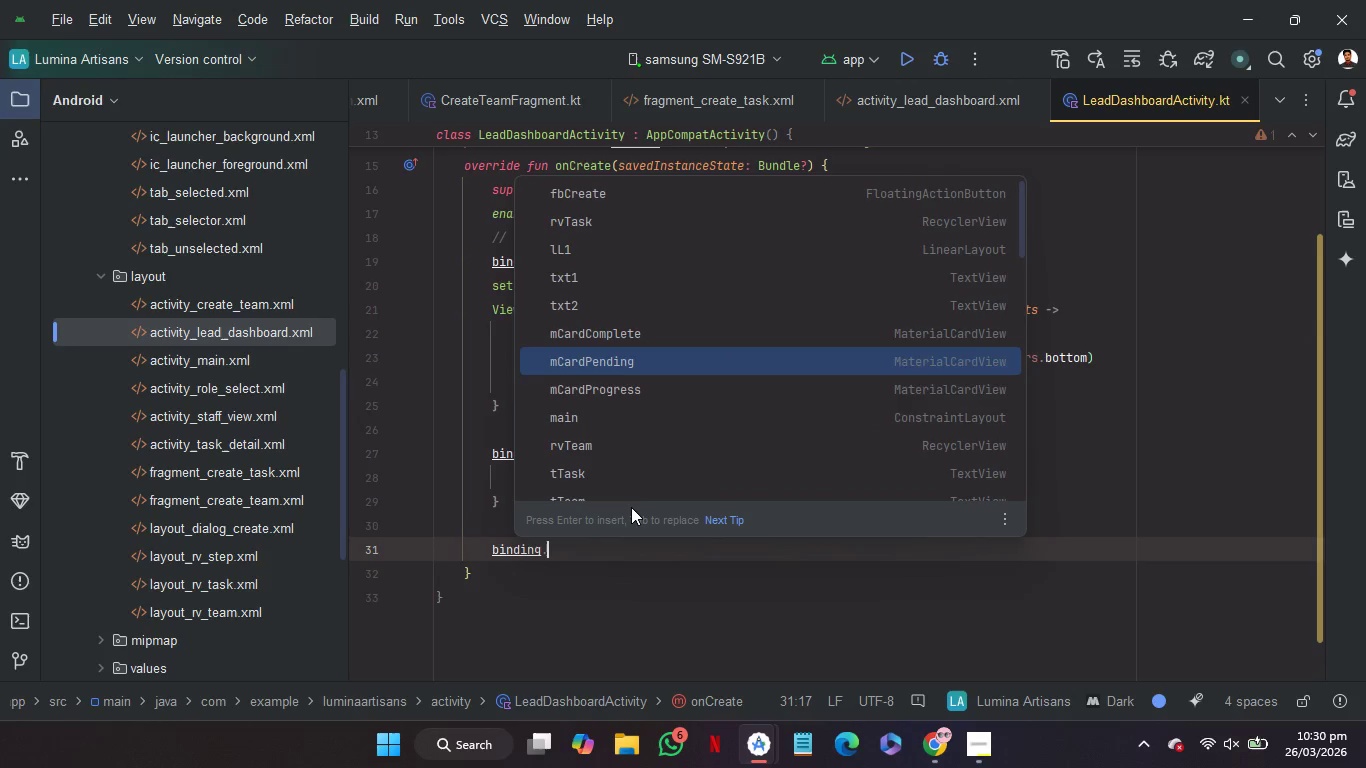 
key(ArrowDown)
 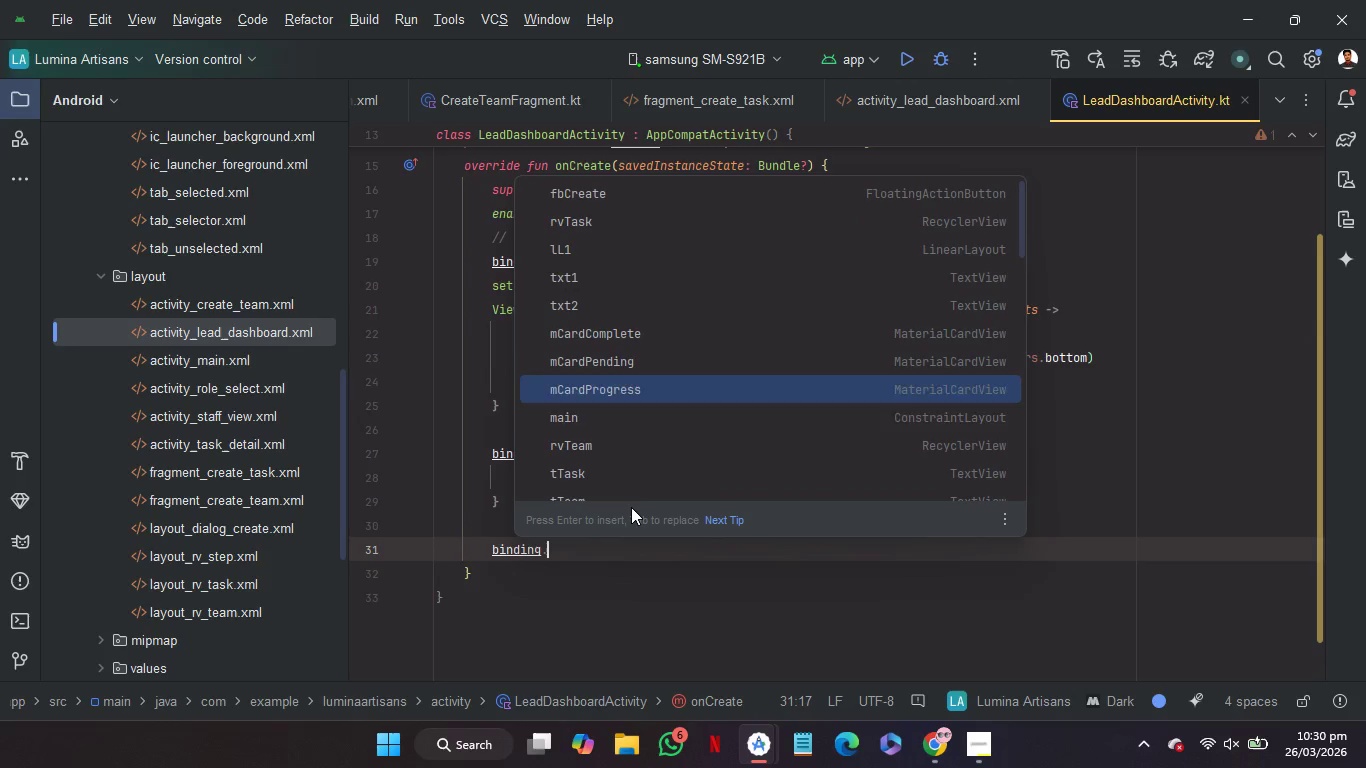 
key(ArrowDown)
 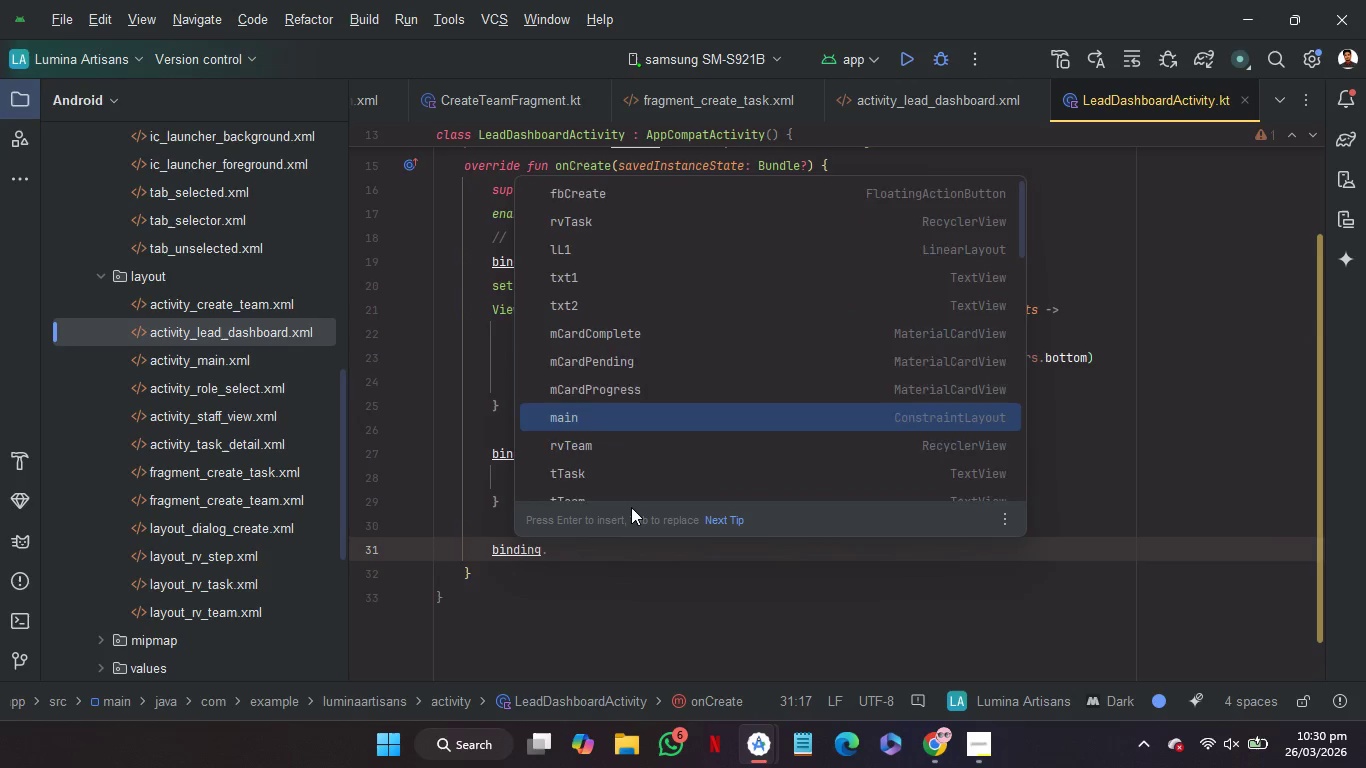 
key(ArrowDown)
 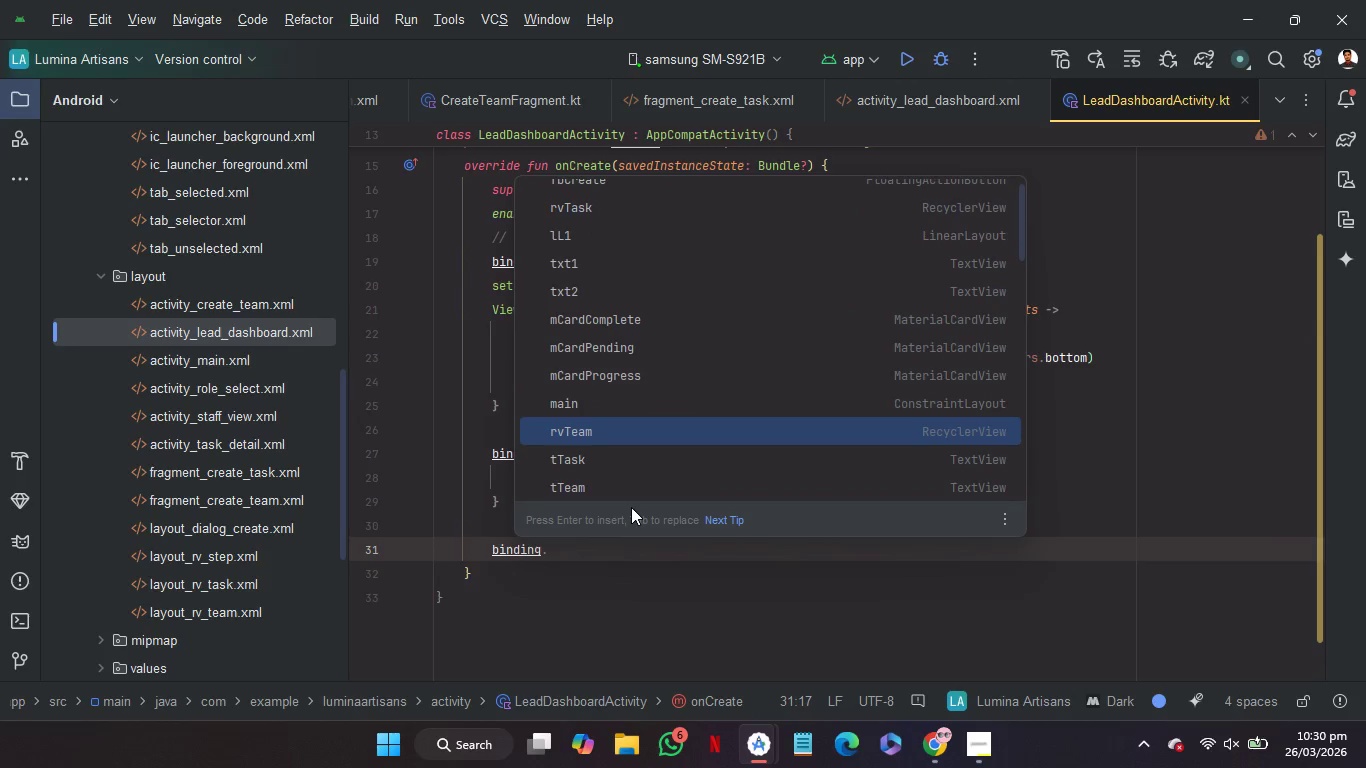 
key(ArrowDown)
 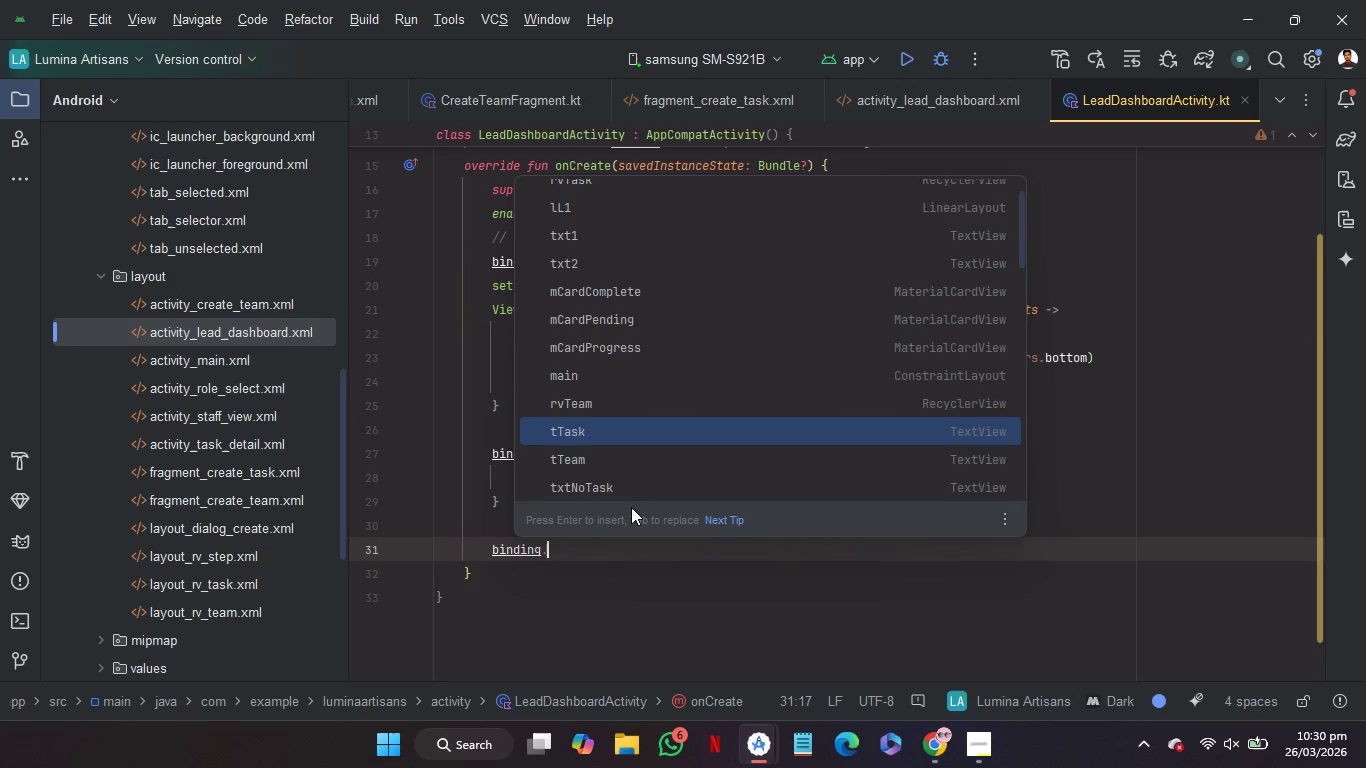 
key(ArrowDown)
 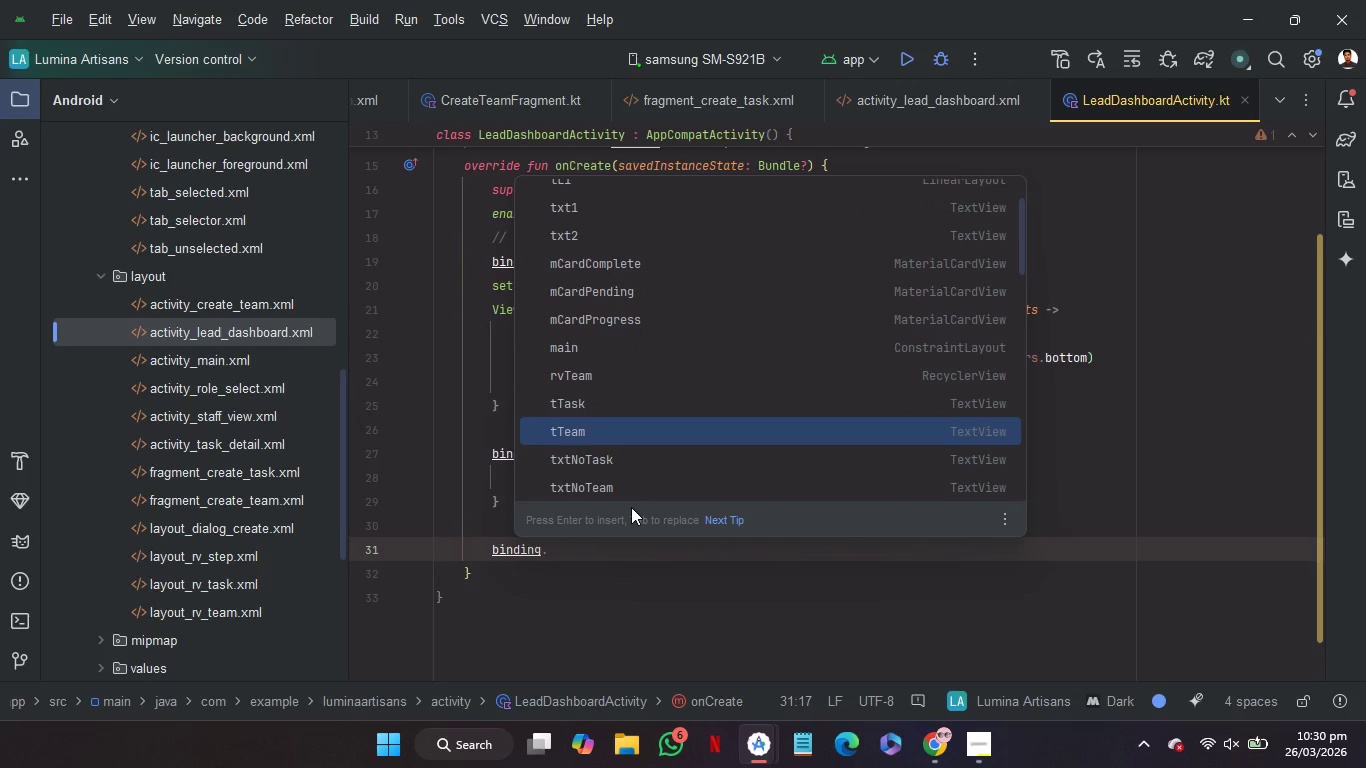 
key(ArrowDown)
 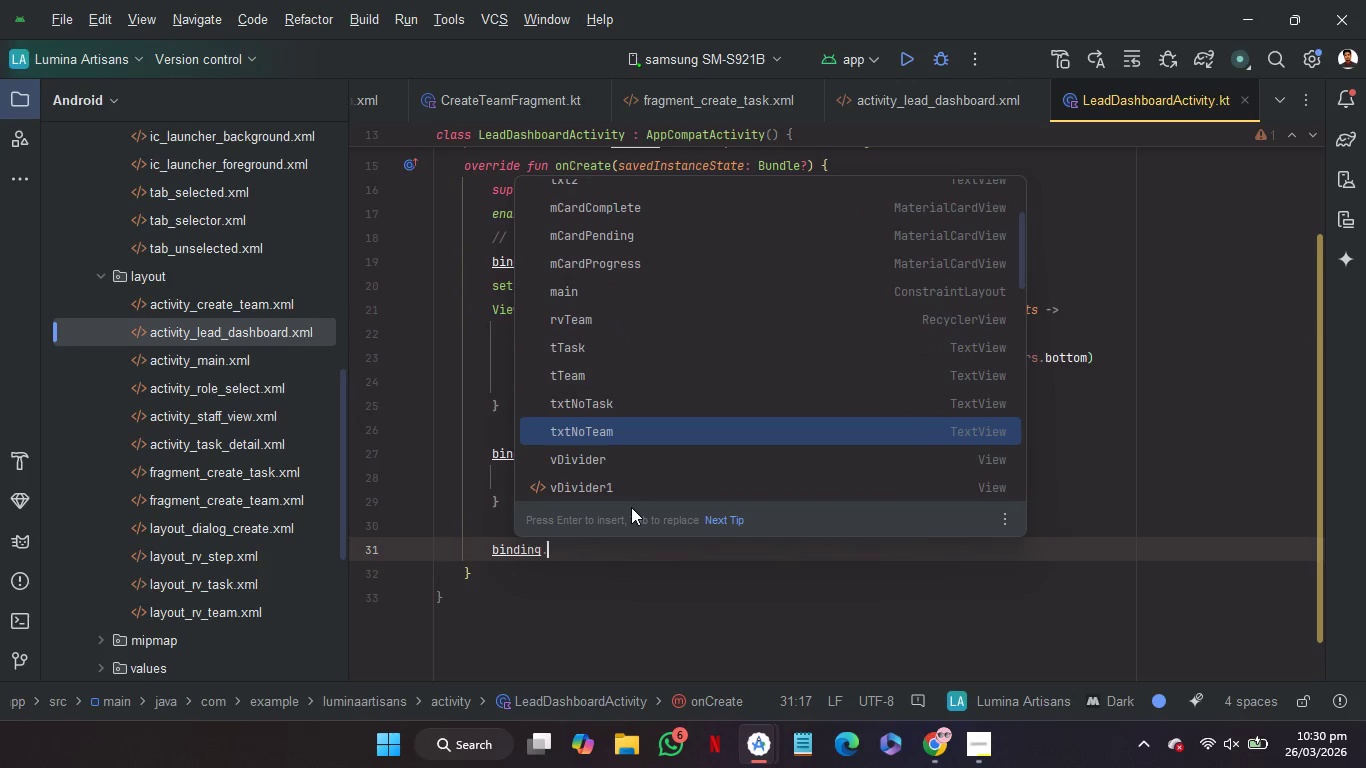 
key(ArrowDown)
 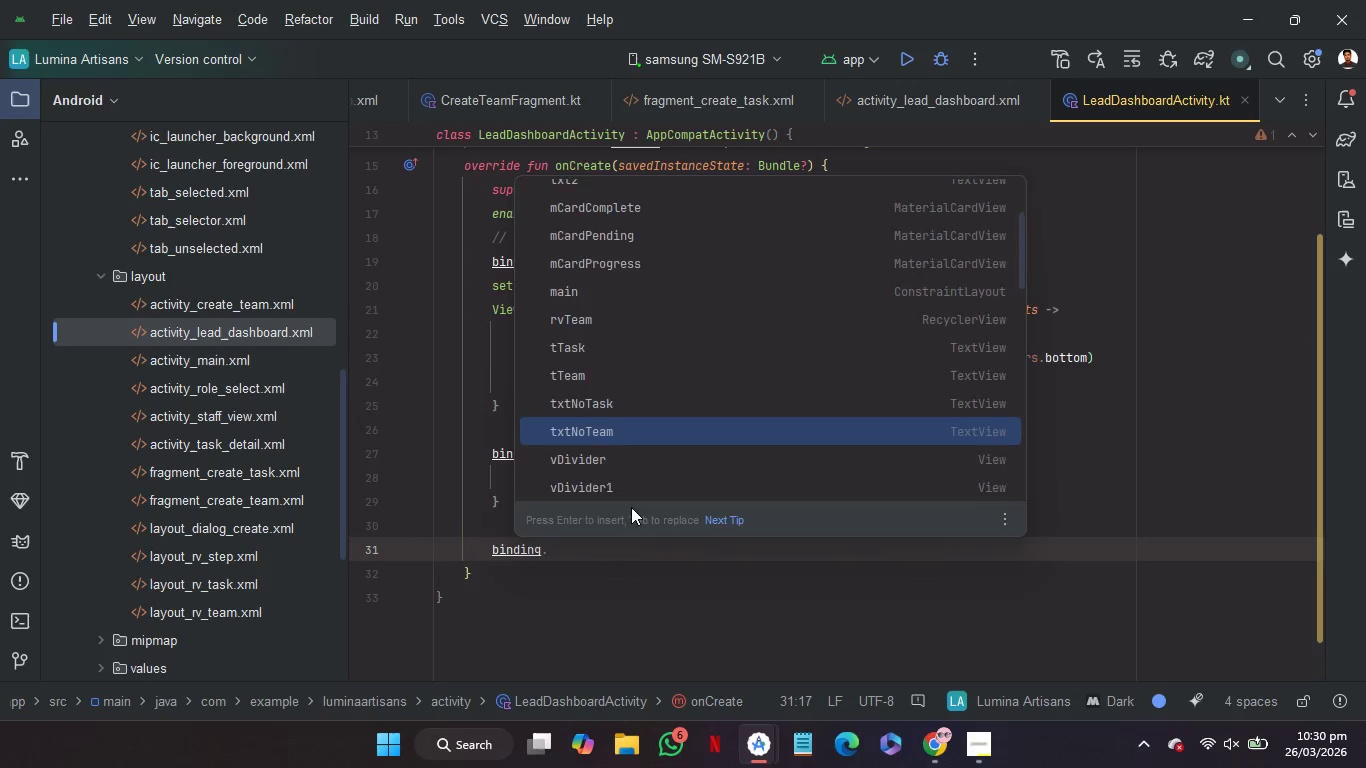 
key(Enter)
 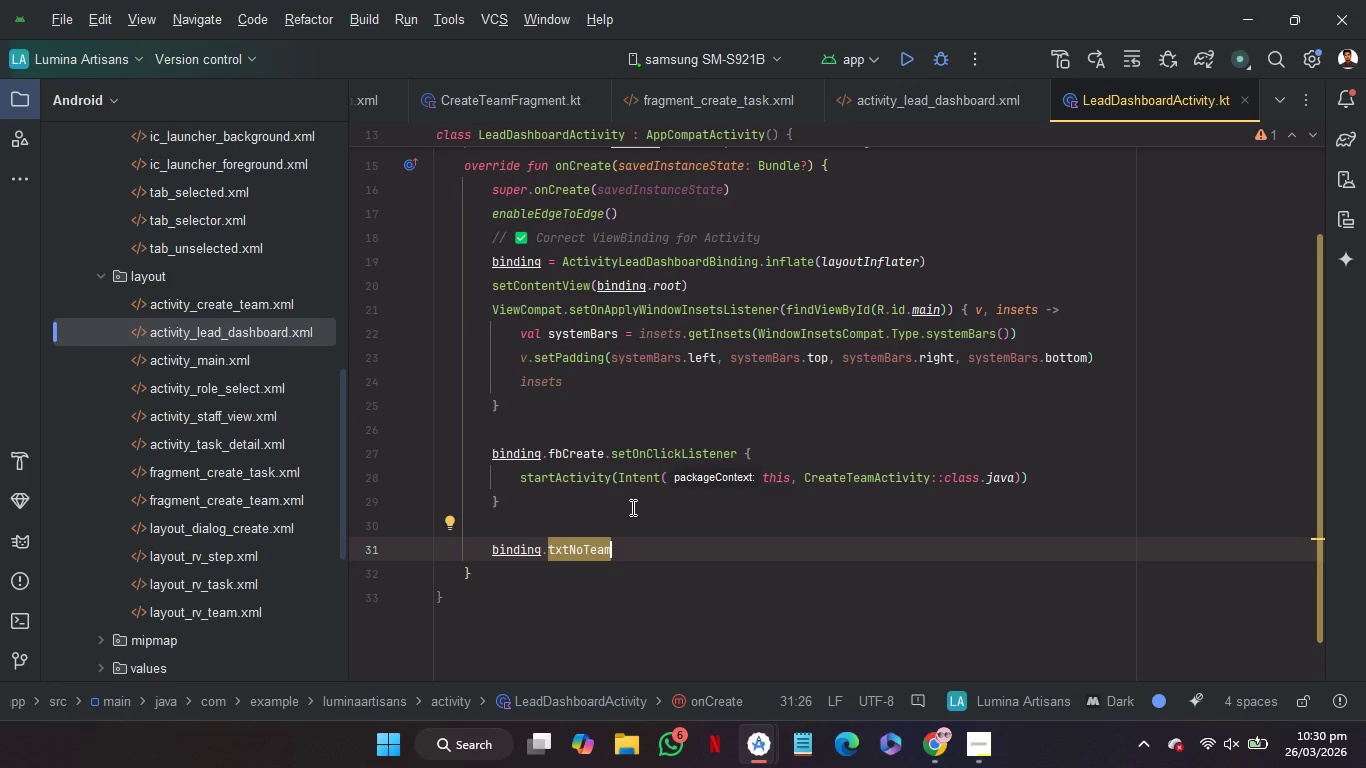 
key(Period)
 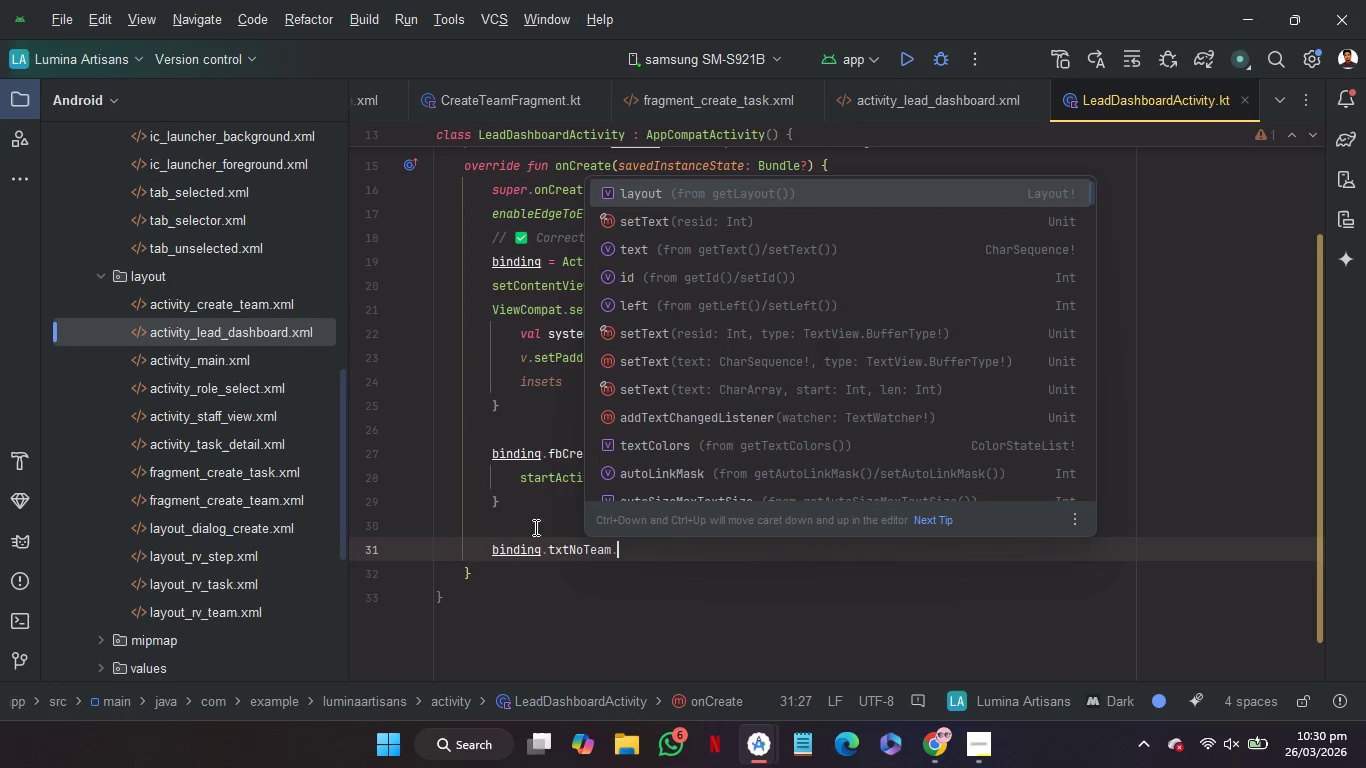 
left_click_drag(start_coordinate=[517, 500], to_coordinate=[613, 462])
 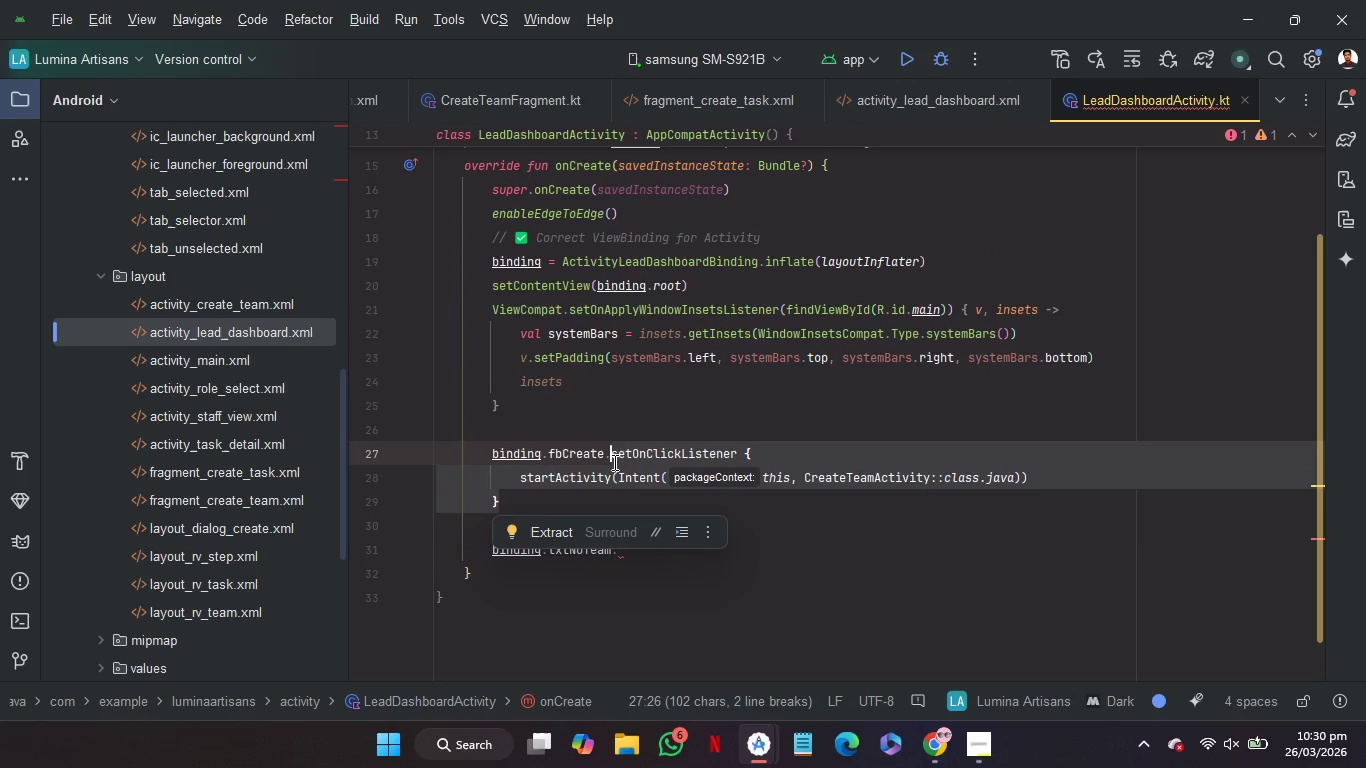 
key(Control+C)
 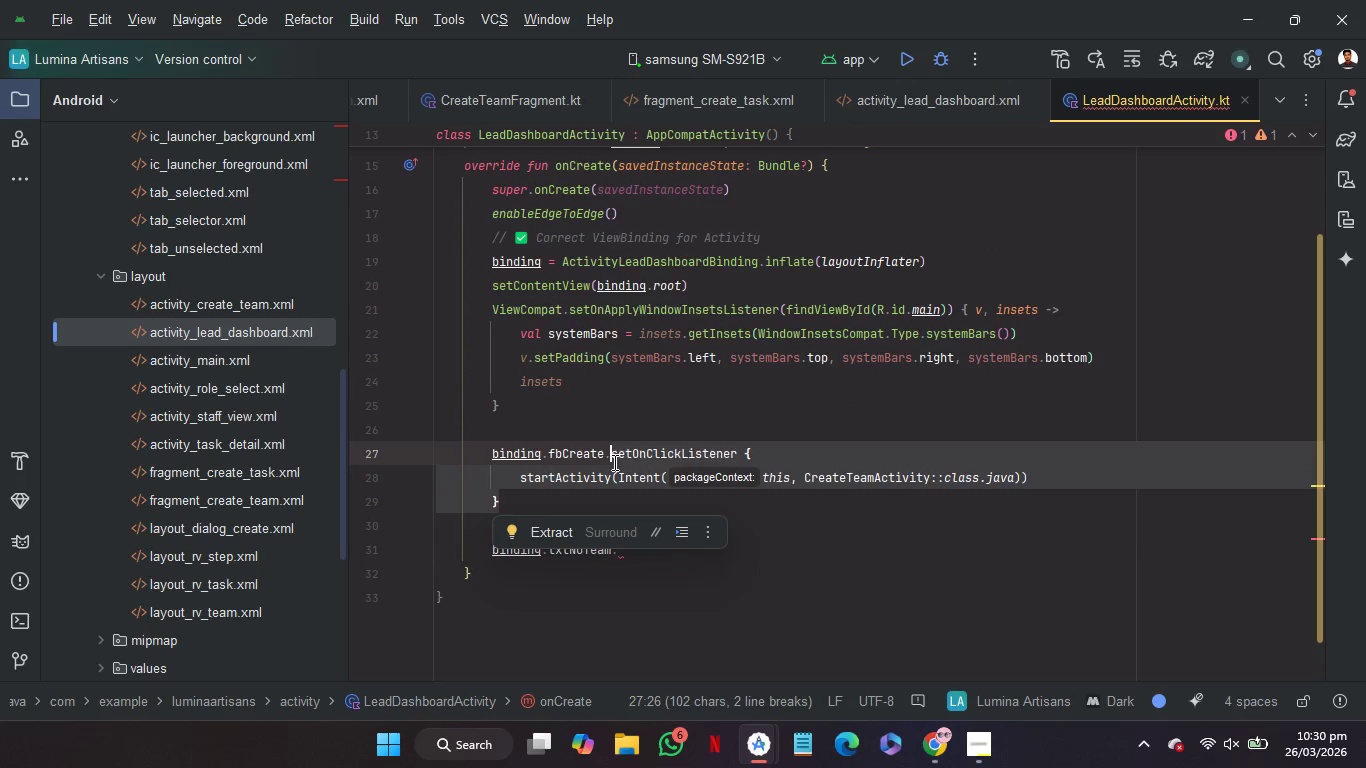 
key(Control+C)
 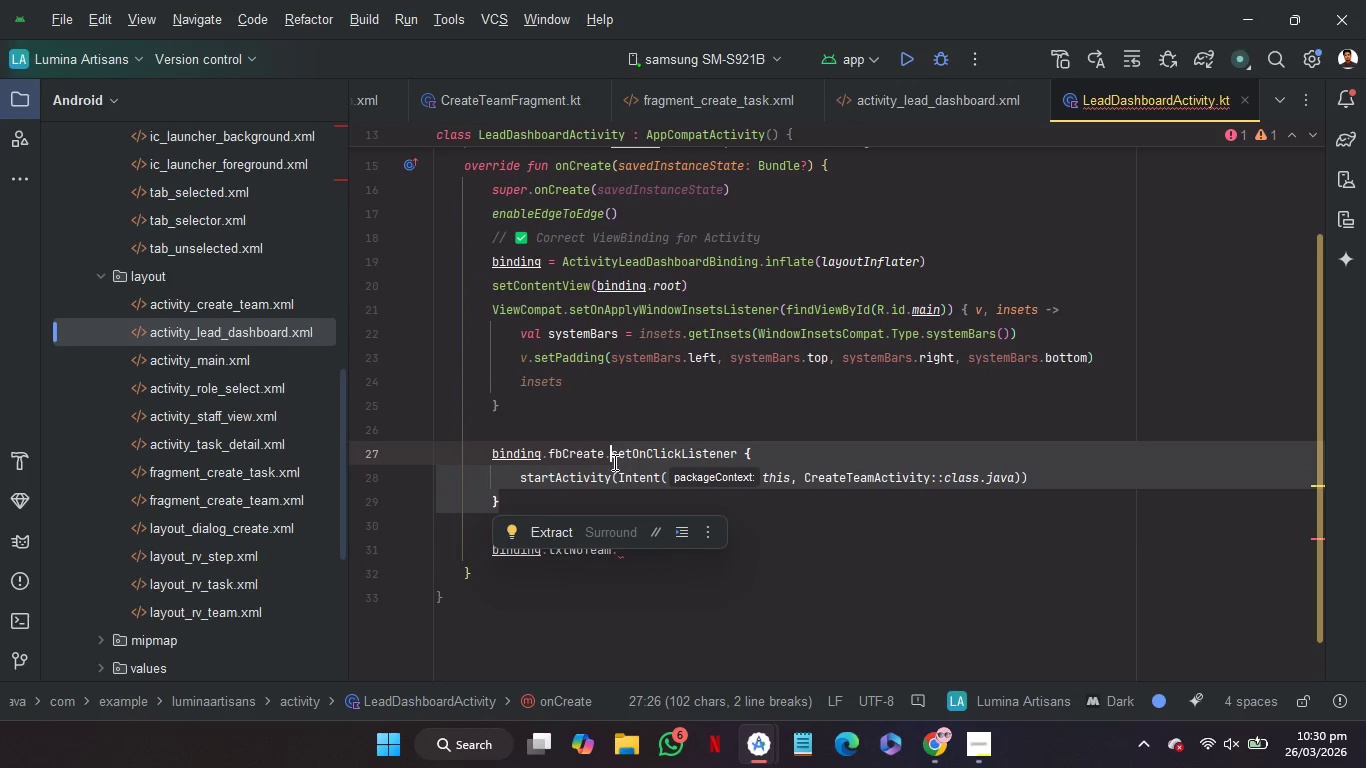 
key(Control+C)
 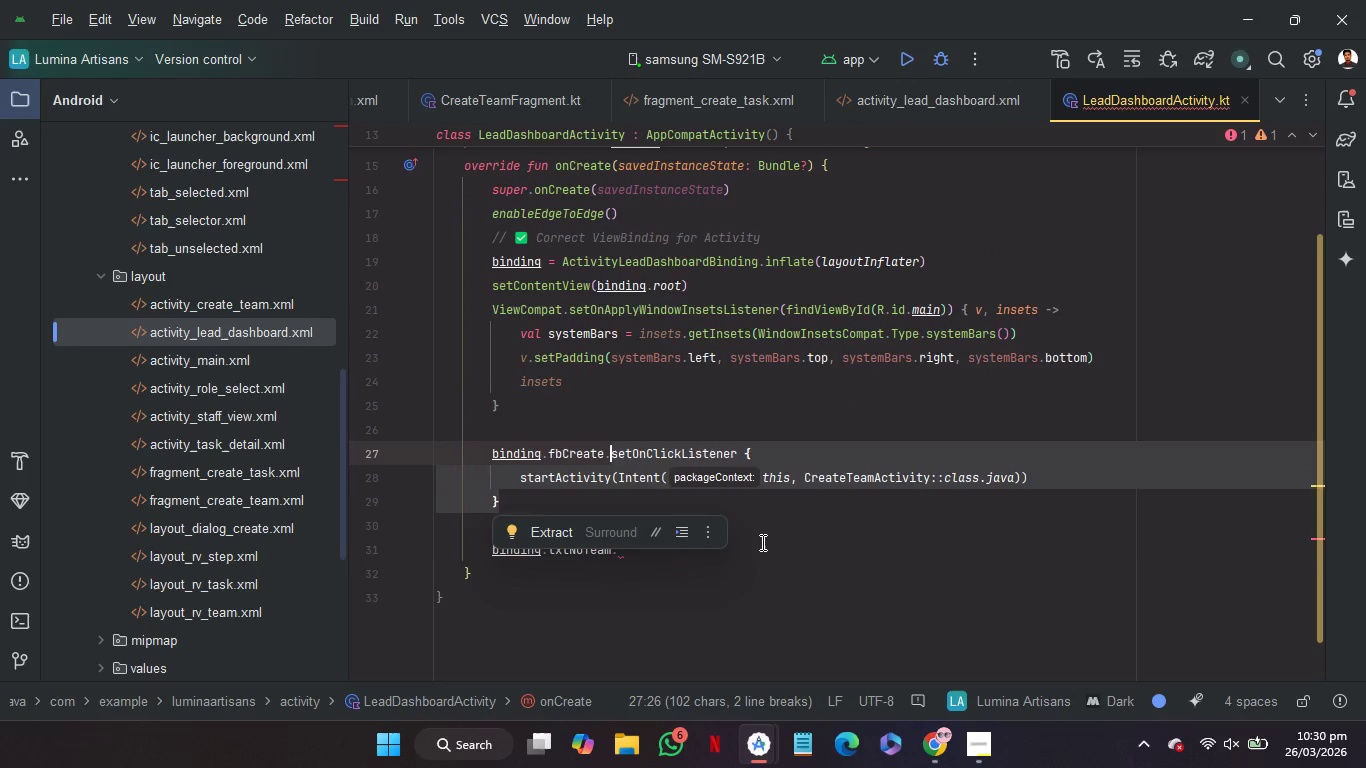 
left_click([763, 542])
 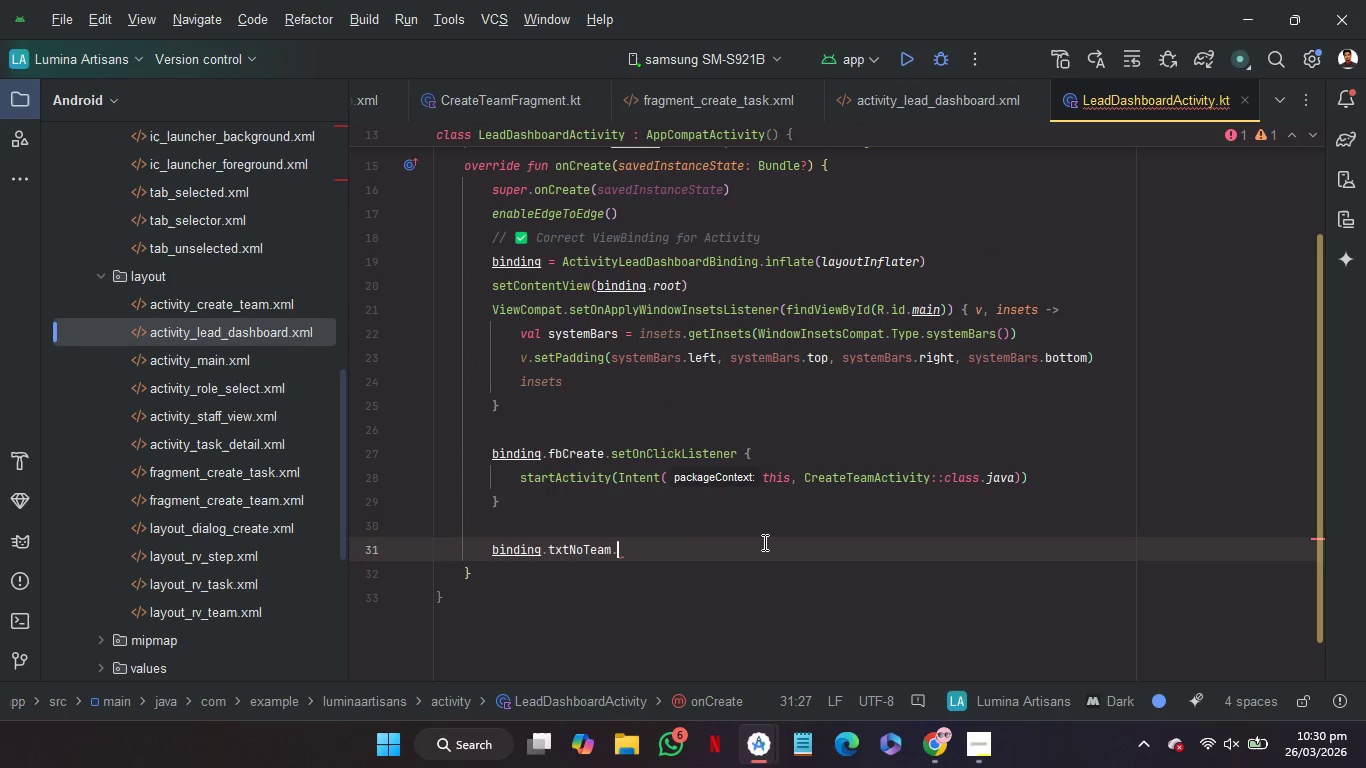 
key(Control+V)
 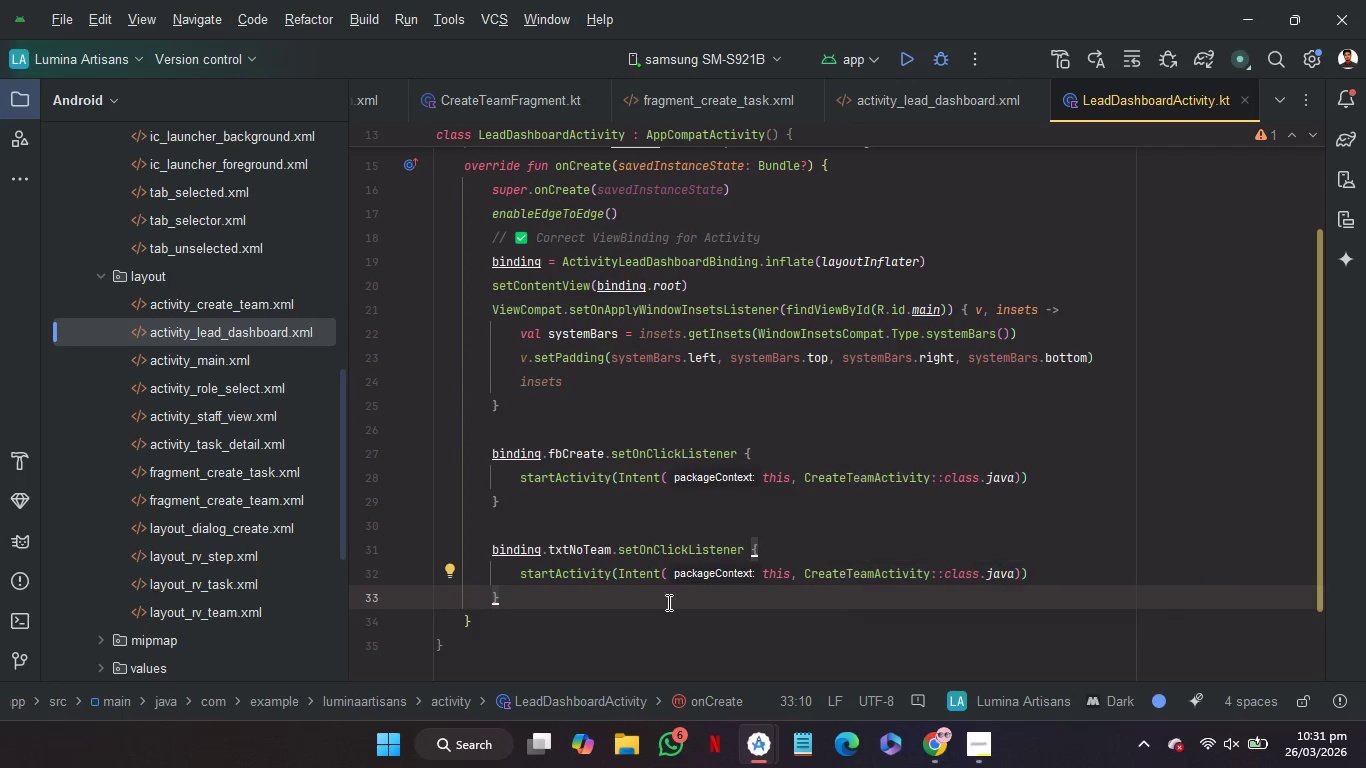 
wait(7.11)
 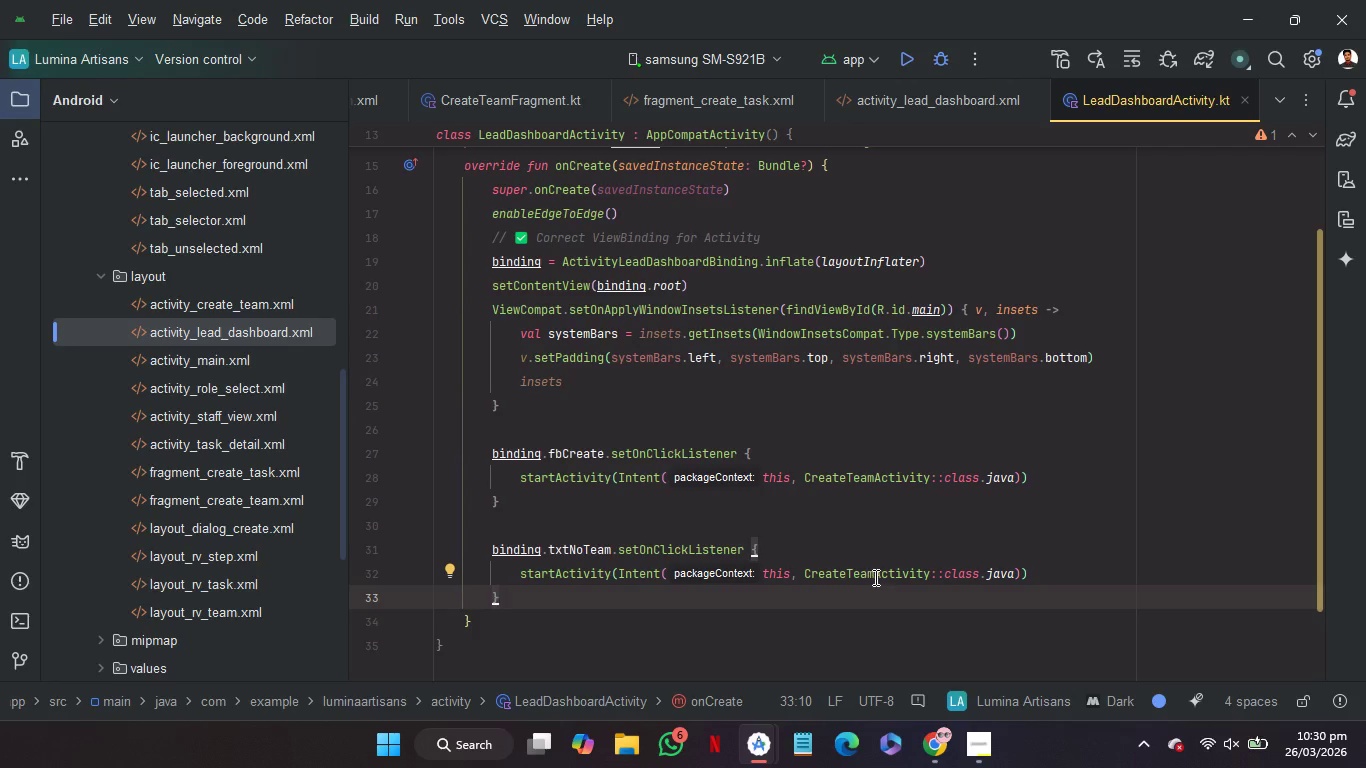 
scroll: coordinate [233, 540], scroll_direction: up, amount: 13.0
 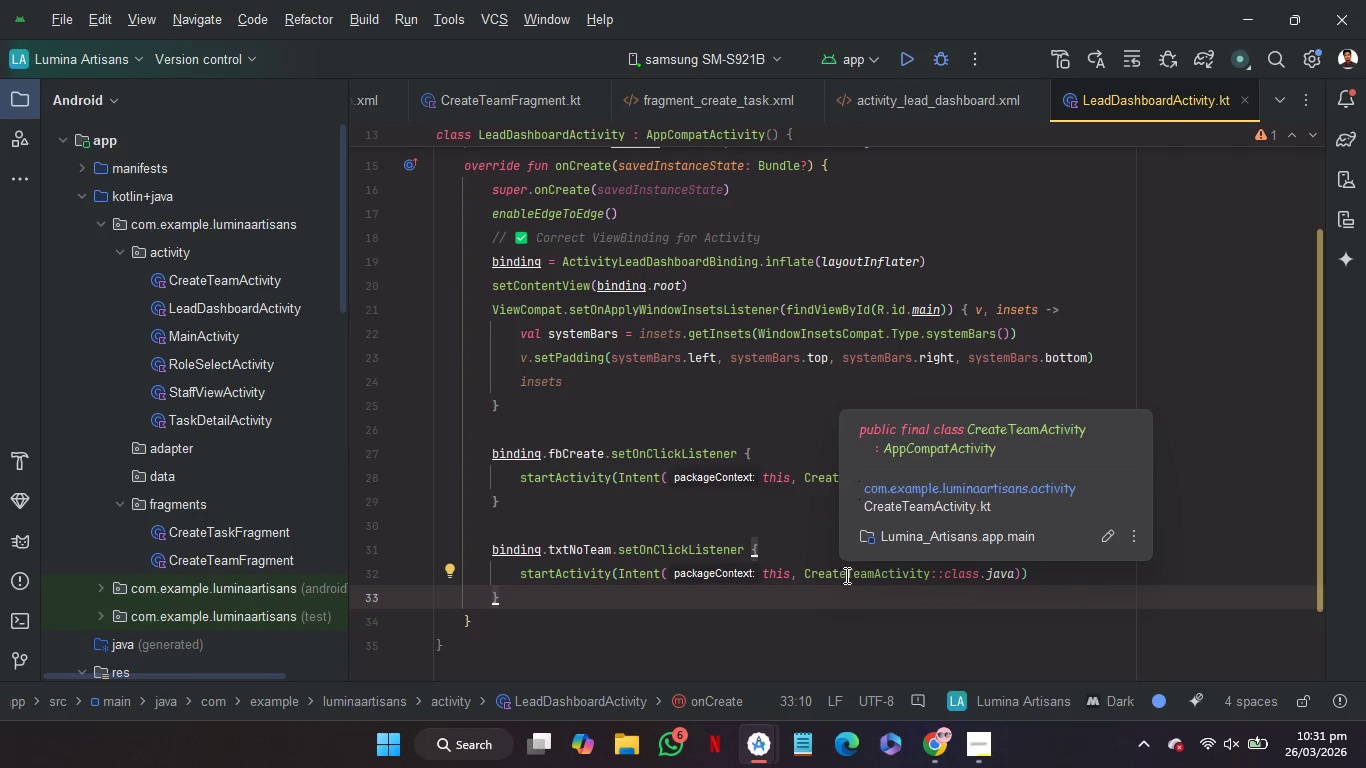 
double_click([845, 575])
 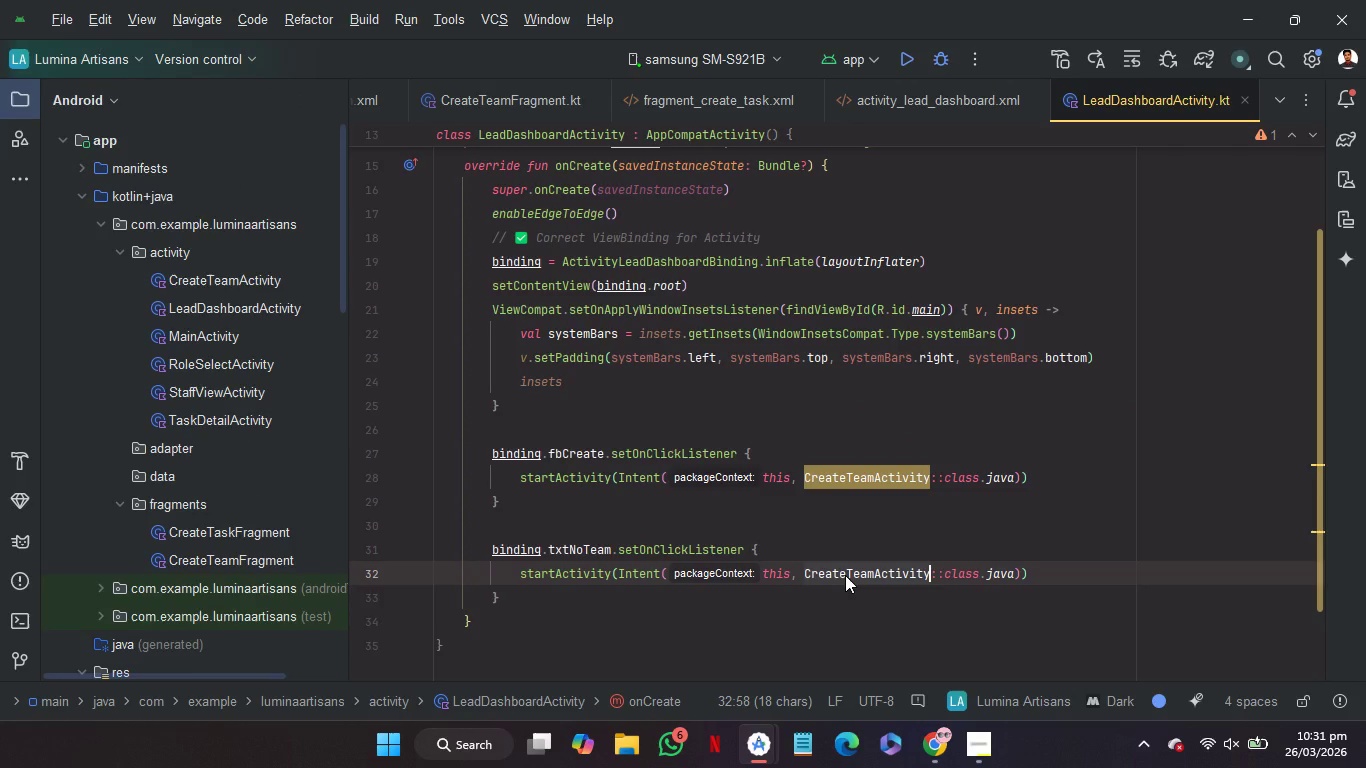 
key(T)
 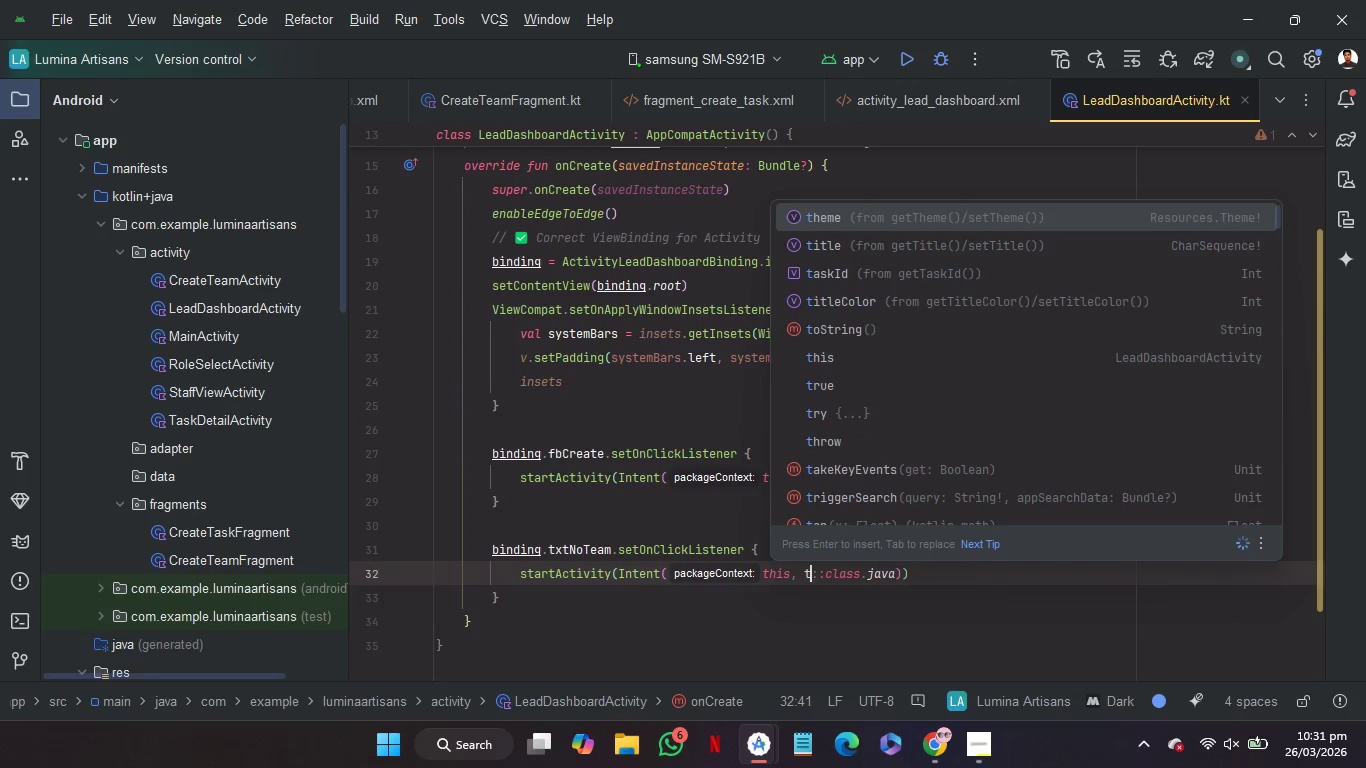 
type(a)
key(Backspace)
key(Backspace)
type(Tas)
 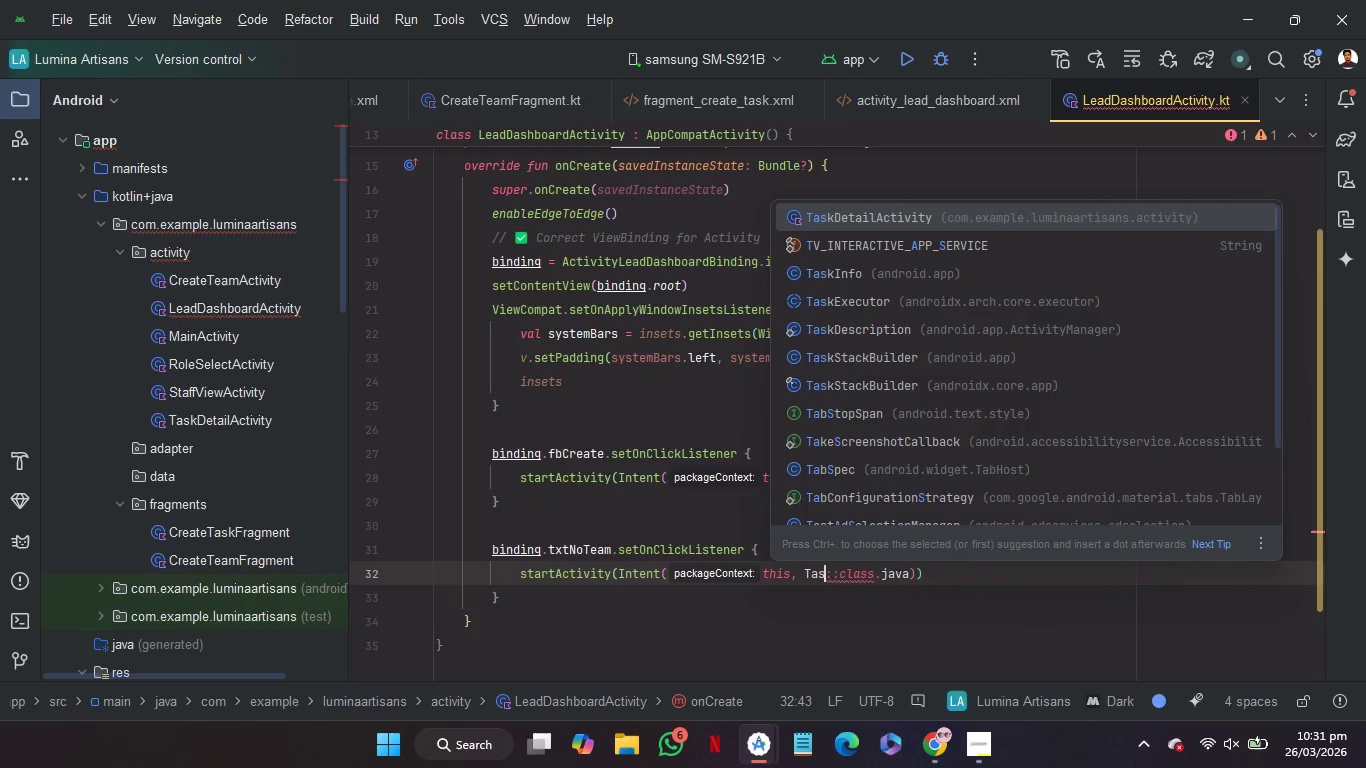 
key(Enter)
 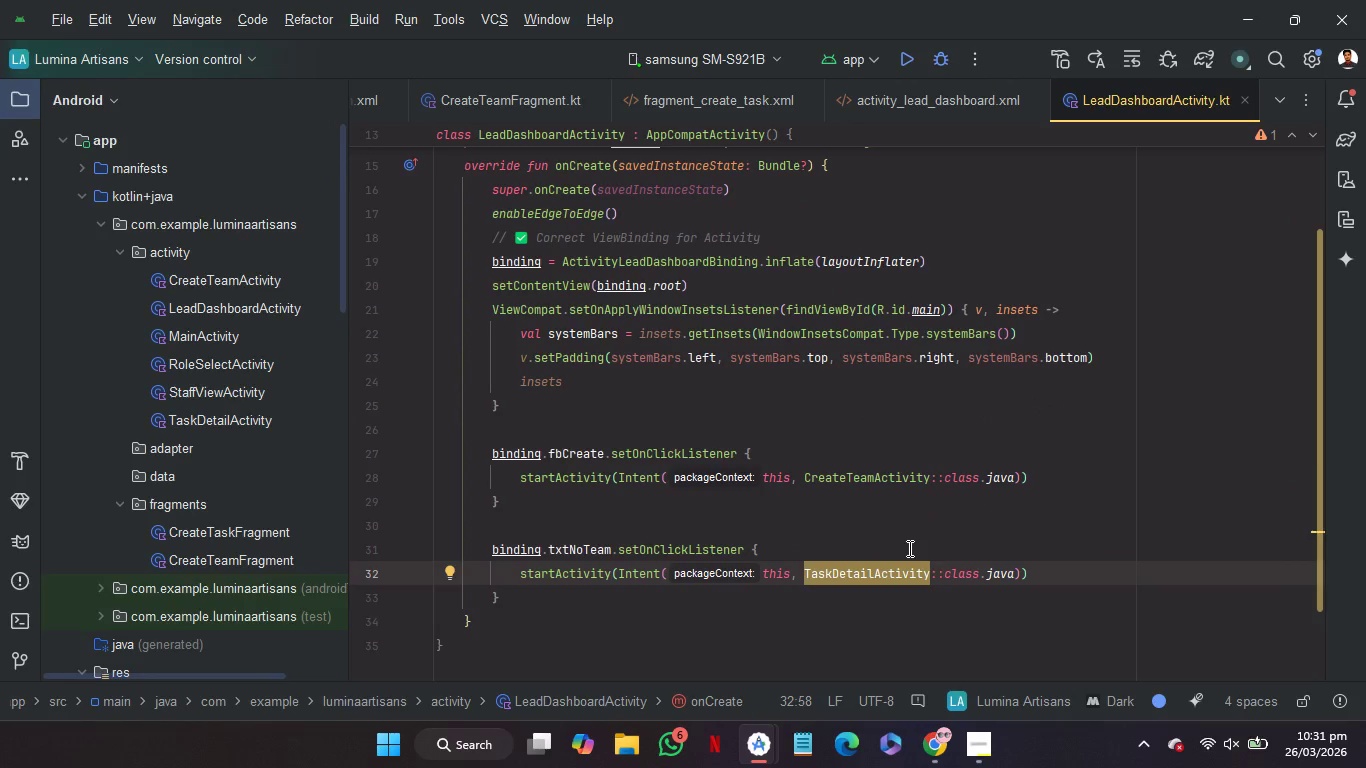 
hold_key(key=AltRight, duration=2.11)
left_click([876, 576])
 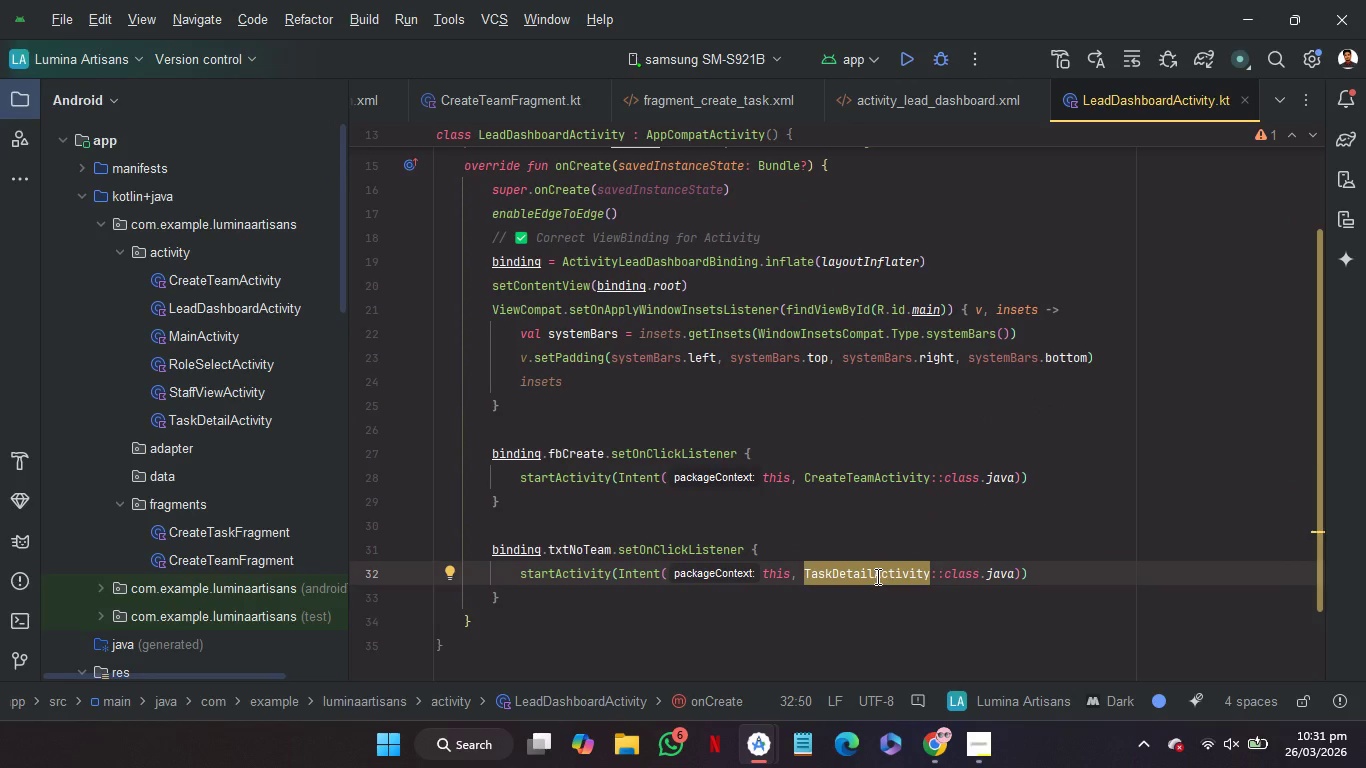 
hold_key(key=ControlRight, duration=1.2)
left_click([871, 576])
 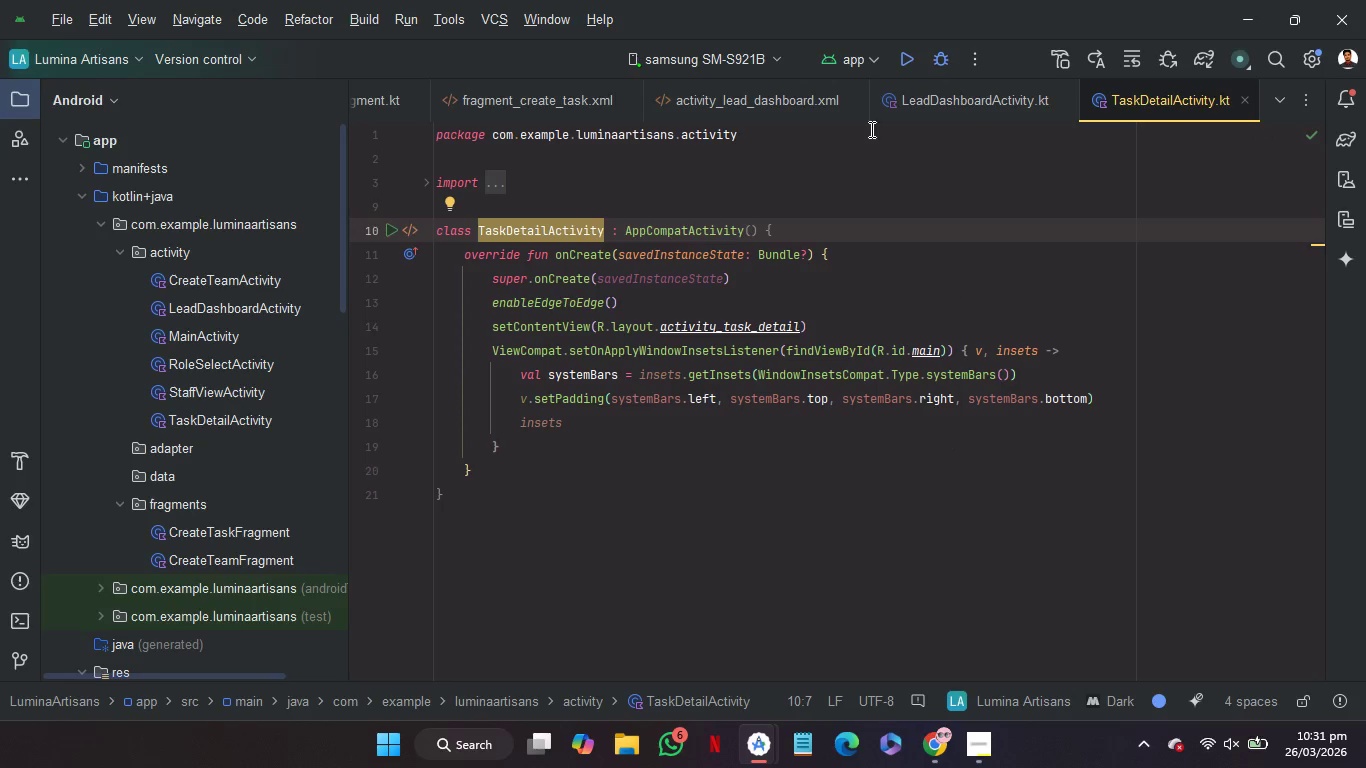 
wait(6.03)
 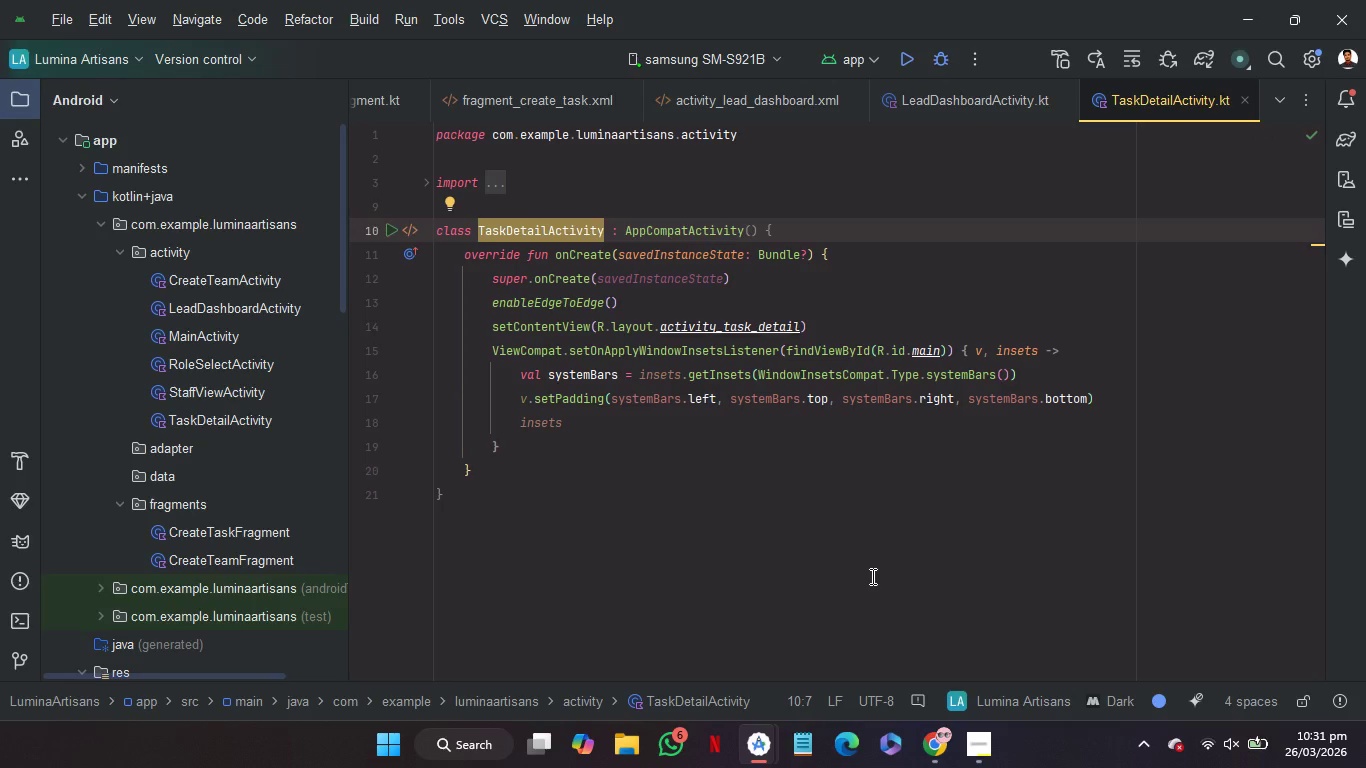 
left_click([908, 110])
 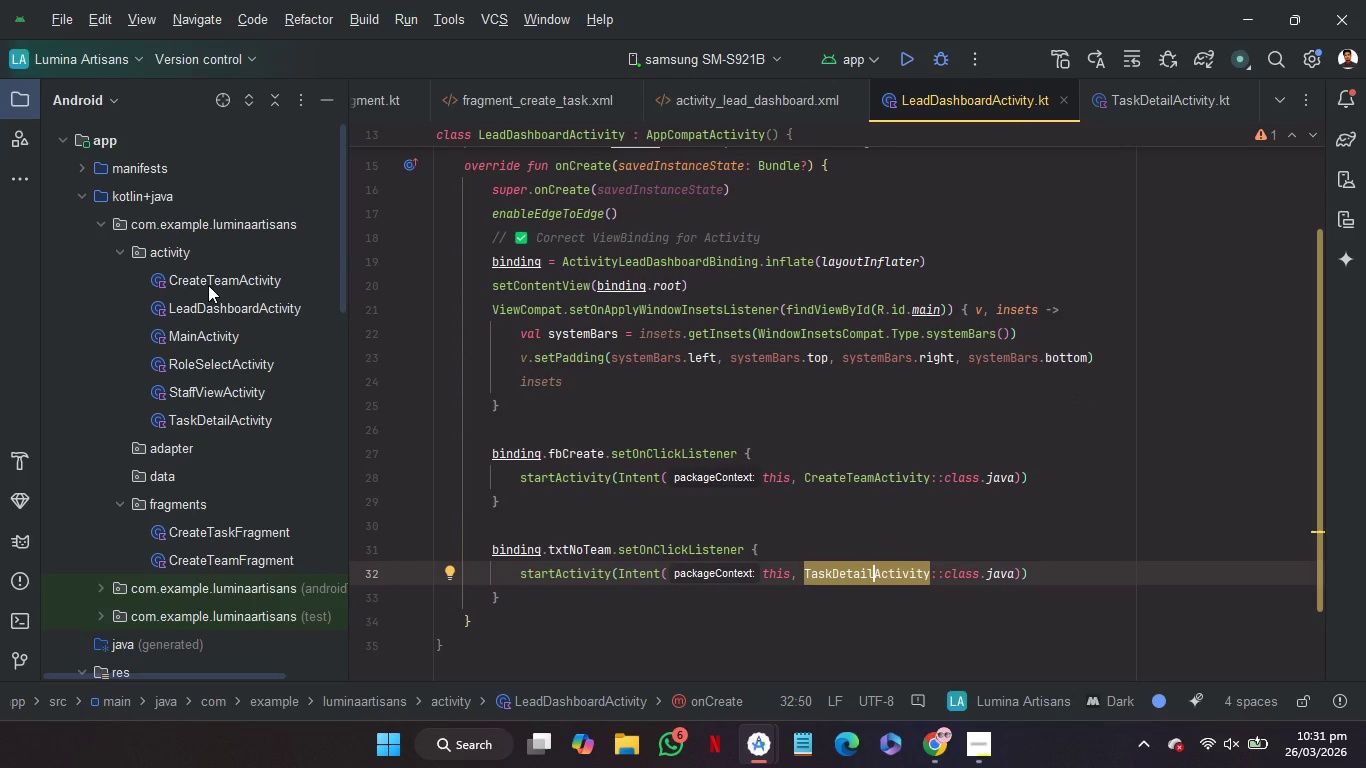 
double_click([208, 285])
 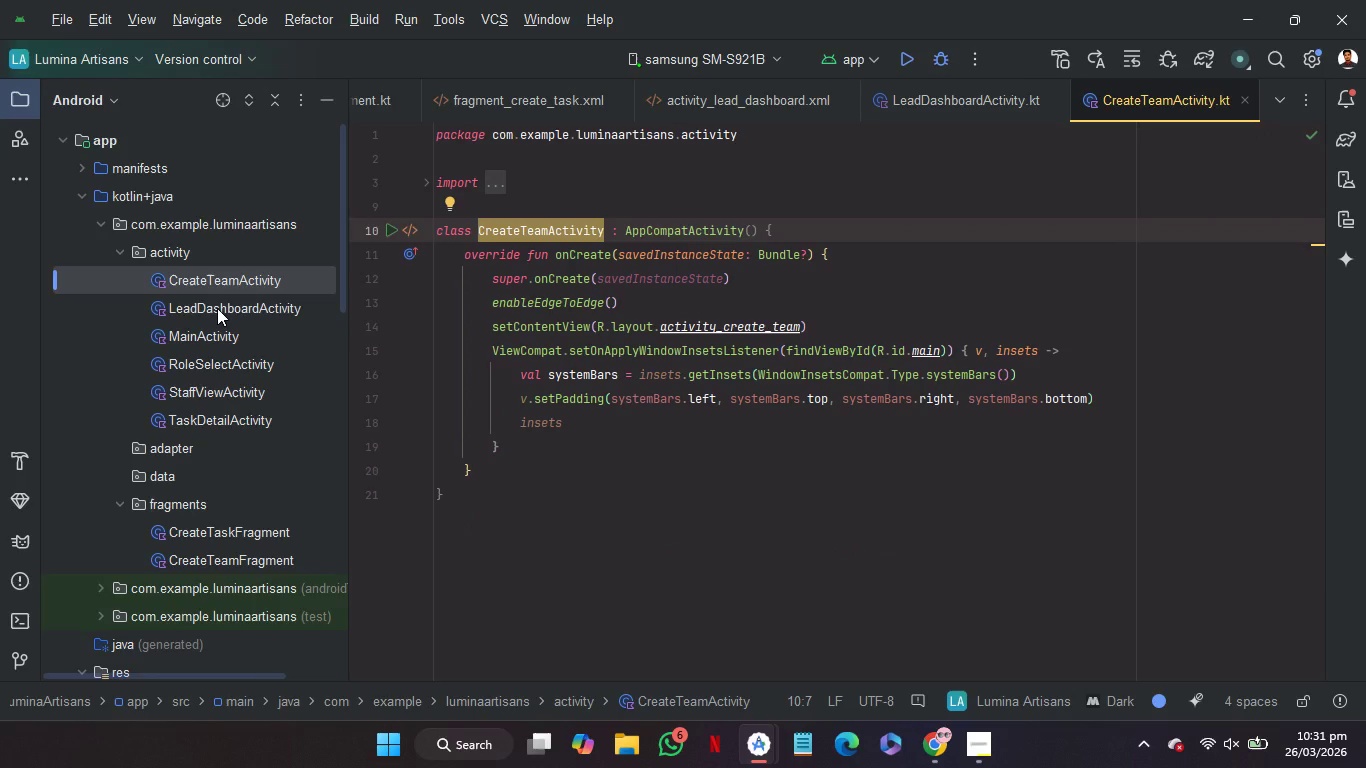 
double_click([217, 308])
 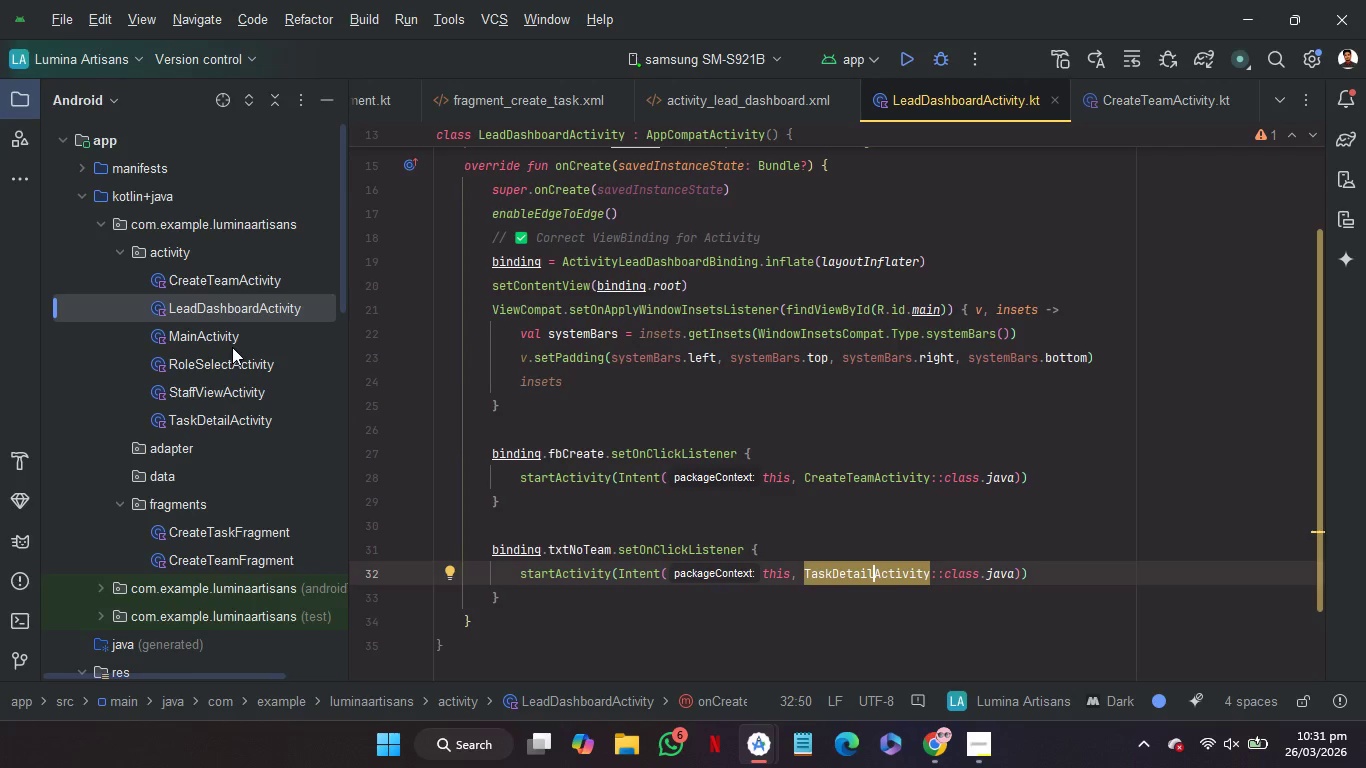 
double_click([236, 341])
 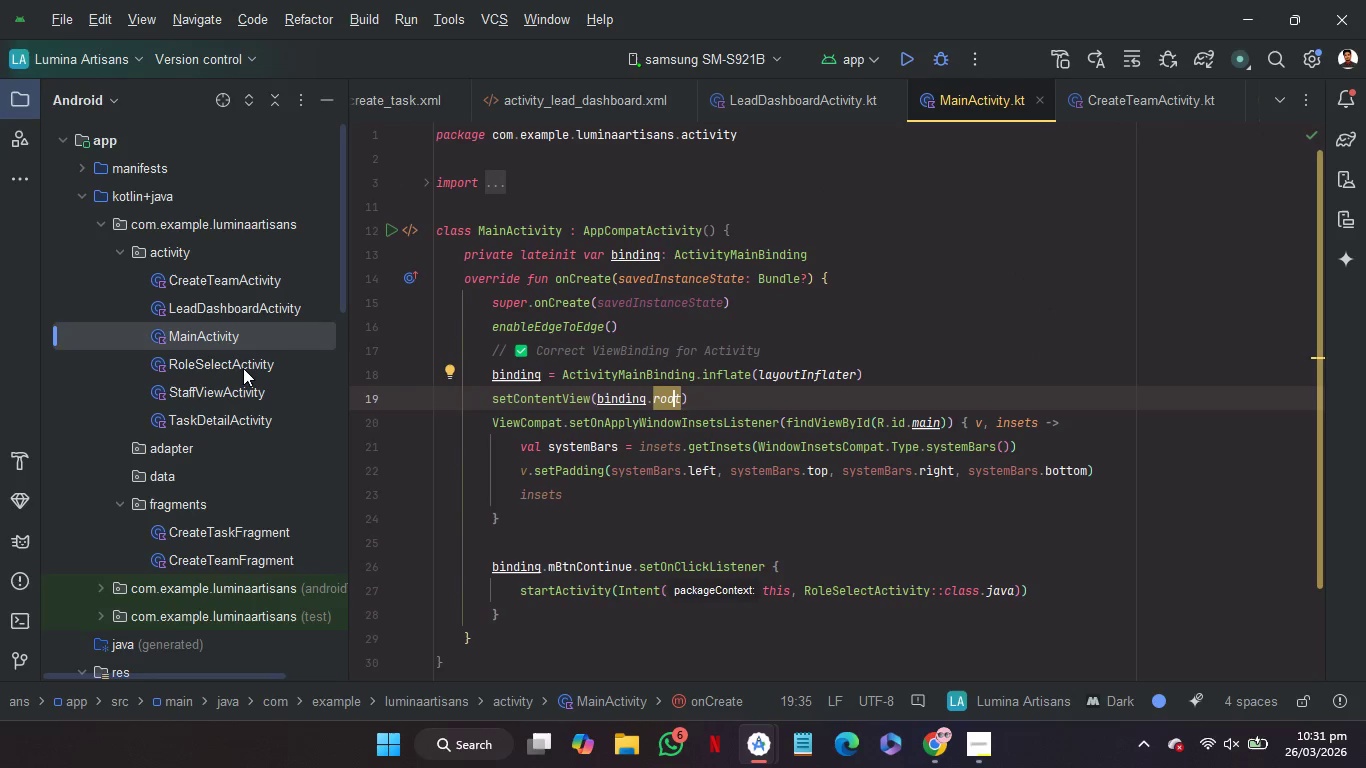 
double_click([243, 368])
 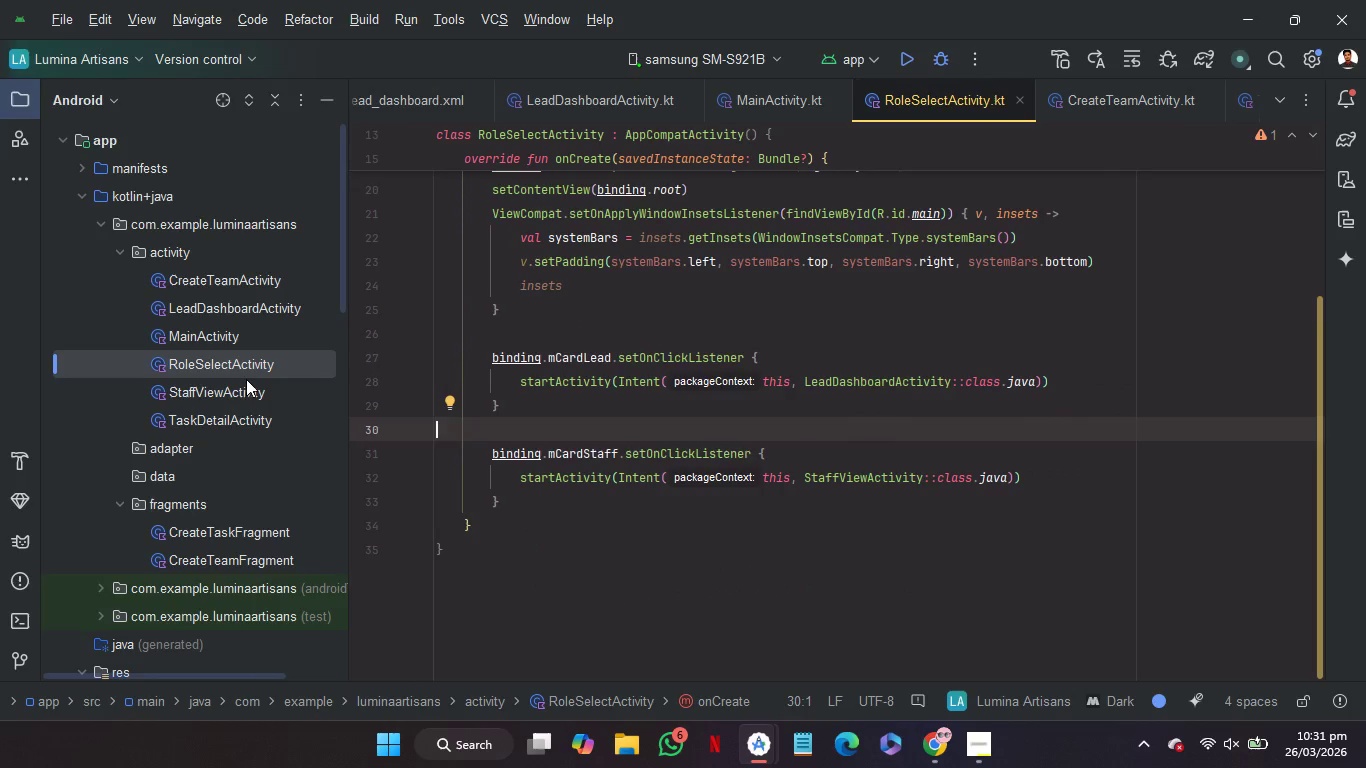 
wait(6.83)
 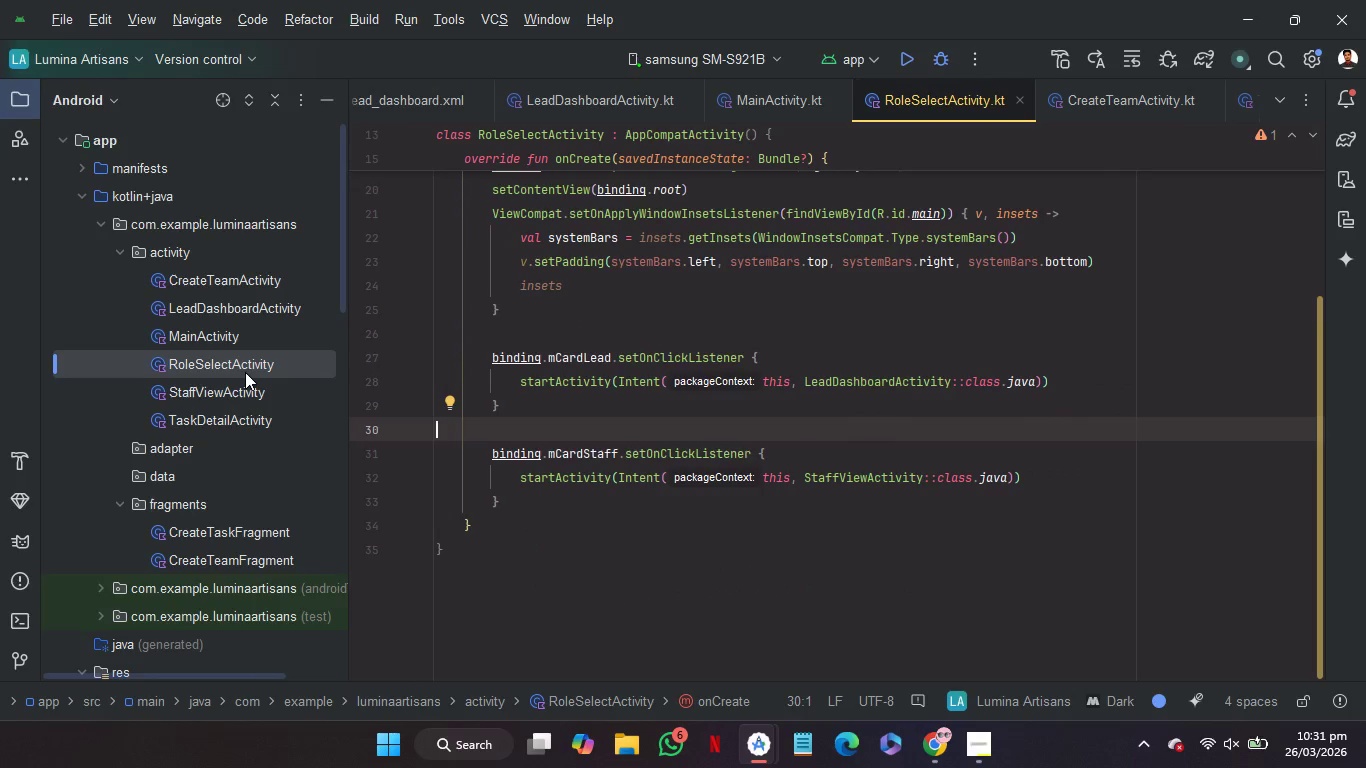 
double_click([248, 388])
 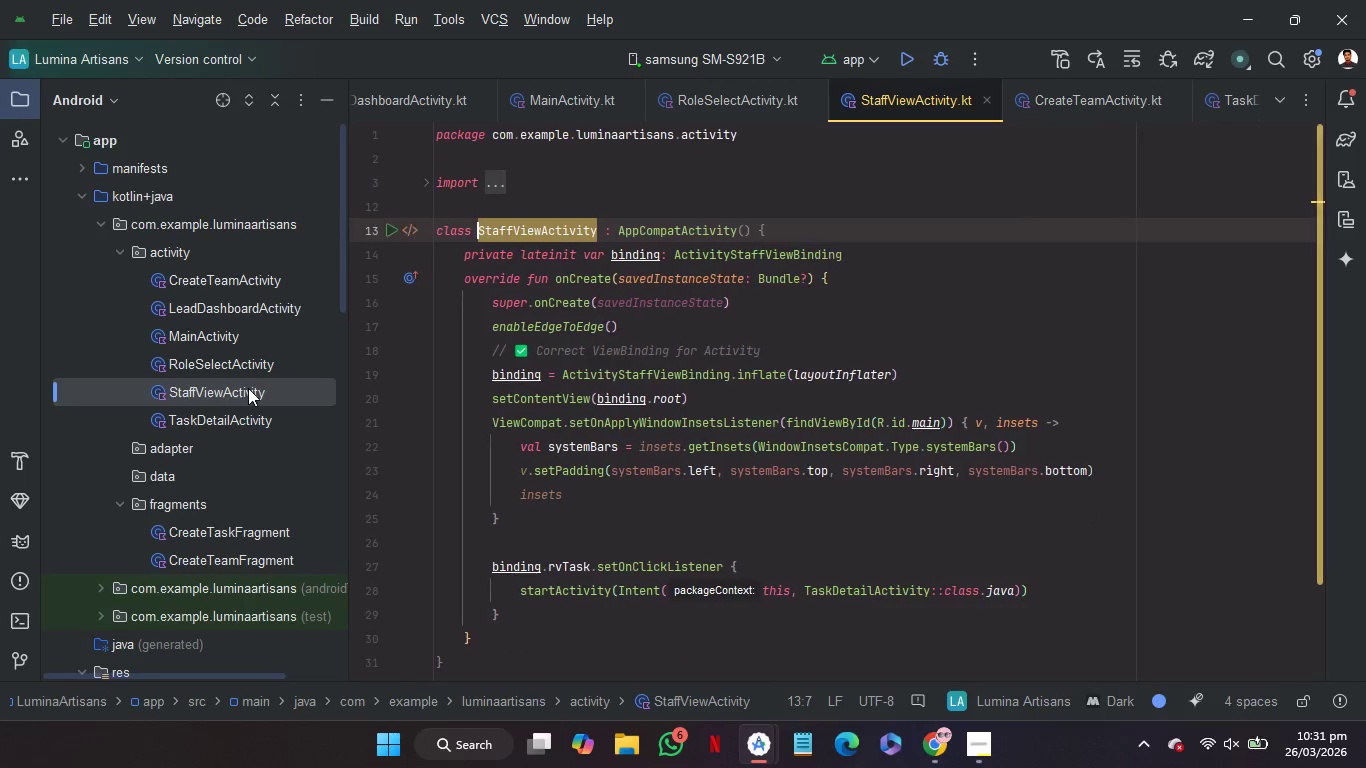 
mouse_move([861, 468])
 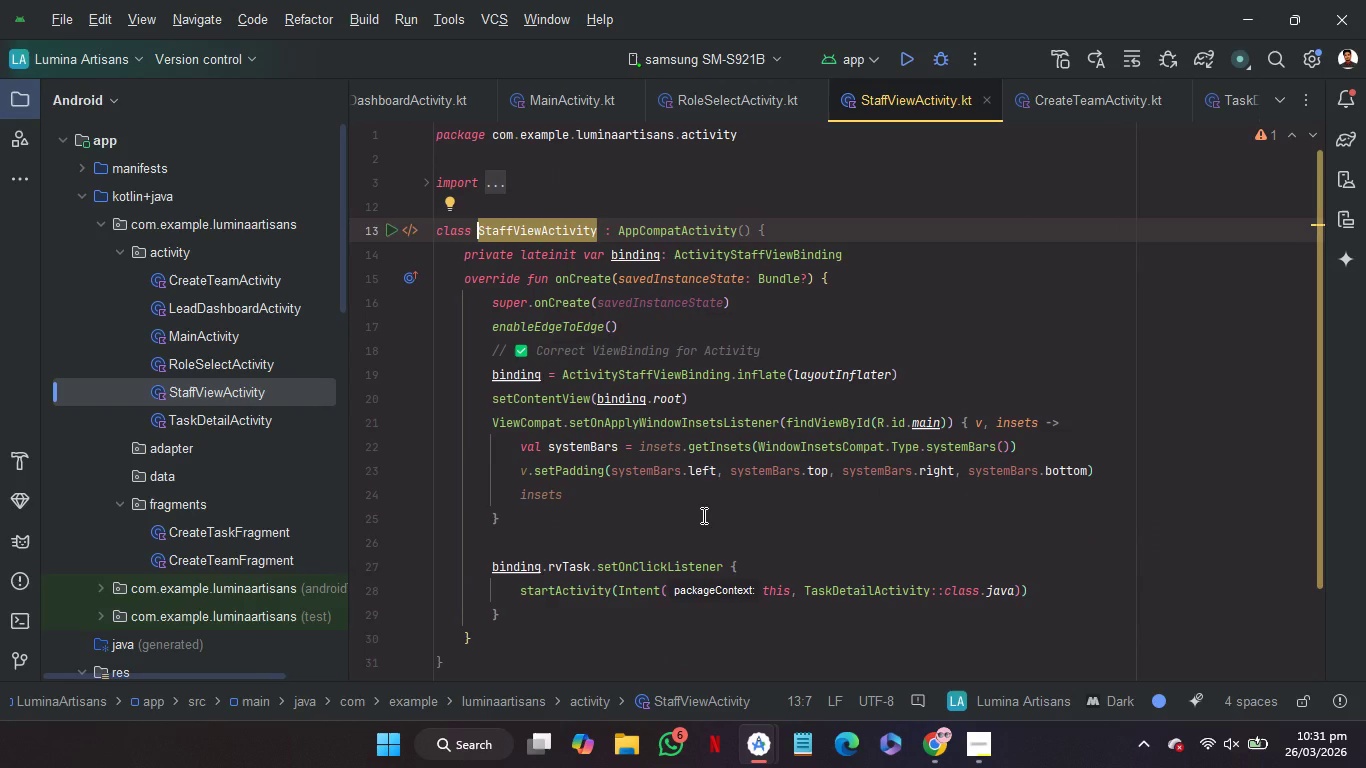 
scroll: coordinate [702, 515], scroll_direction: none, amount: 0.0
 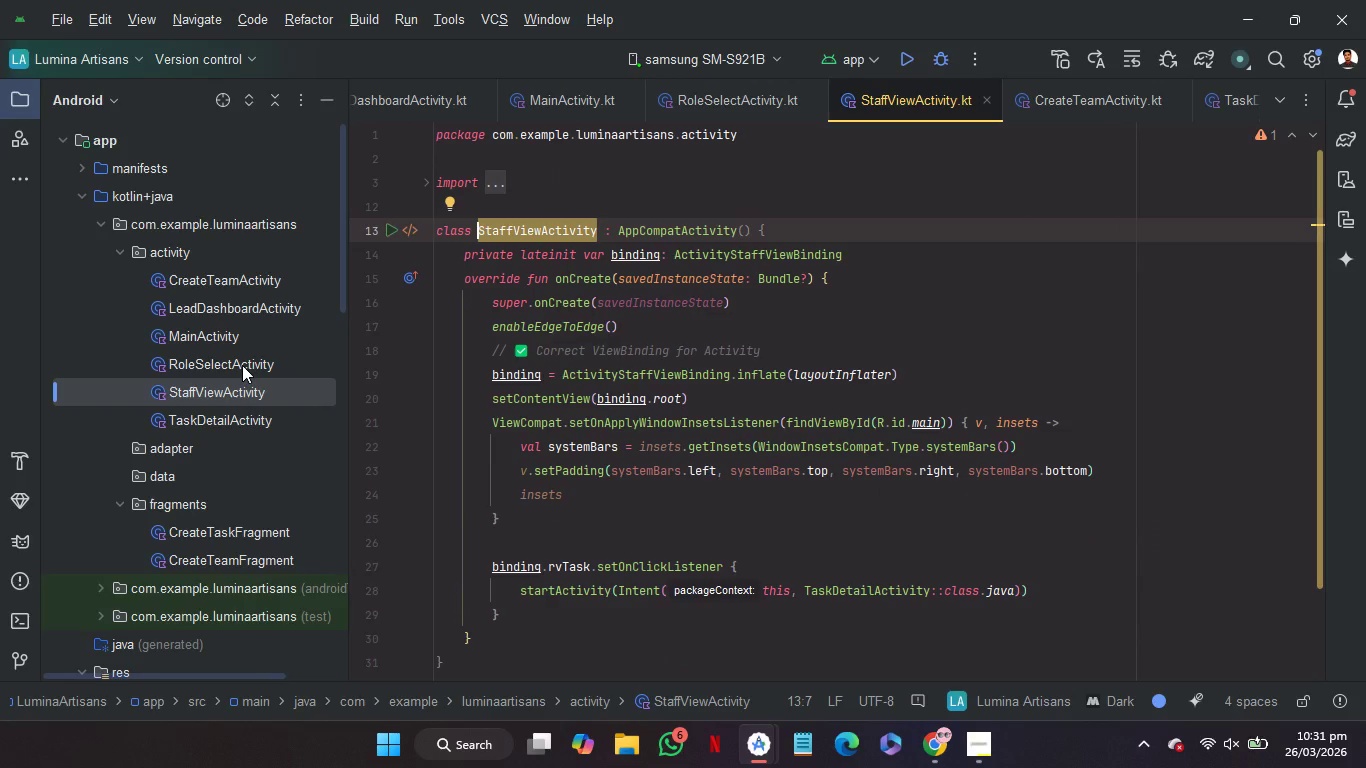 
double_click([242, 365])
 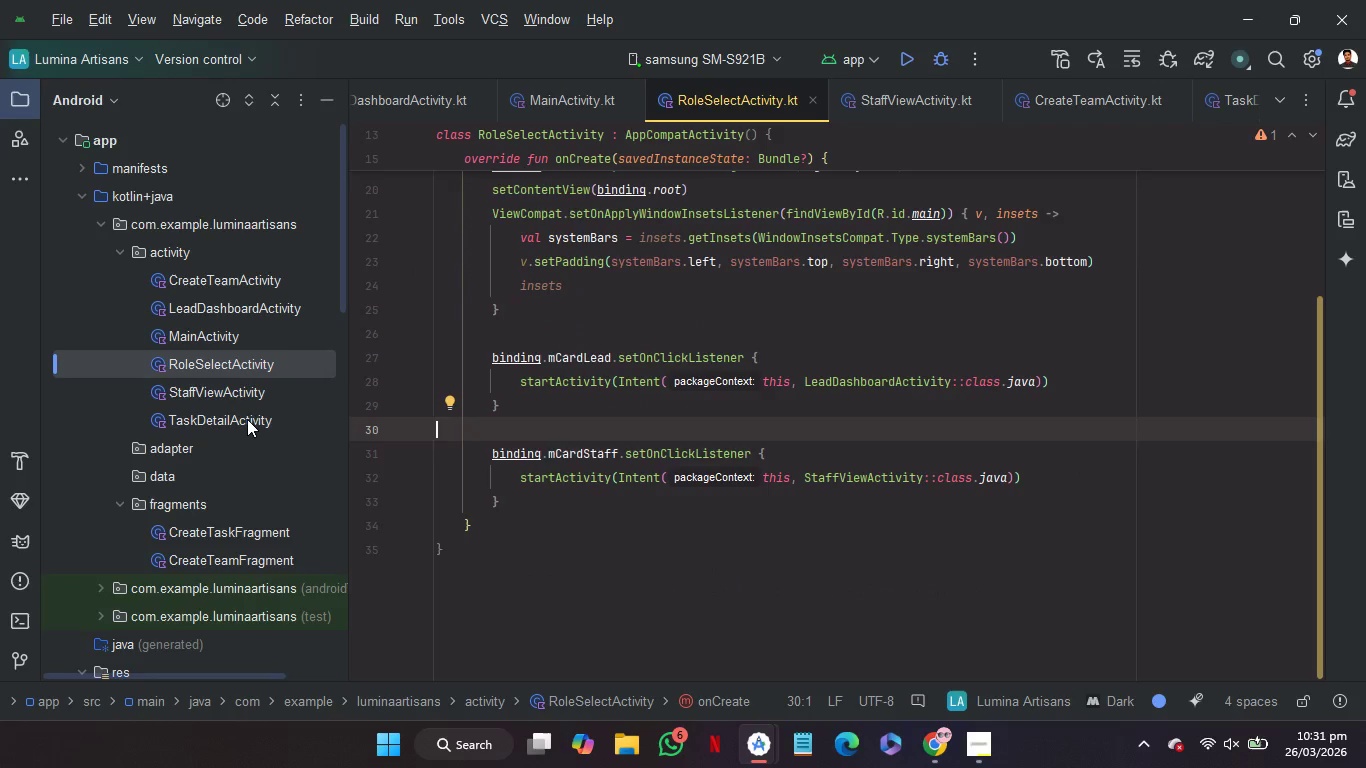 
wait(9.58)
 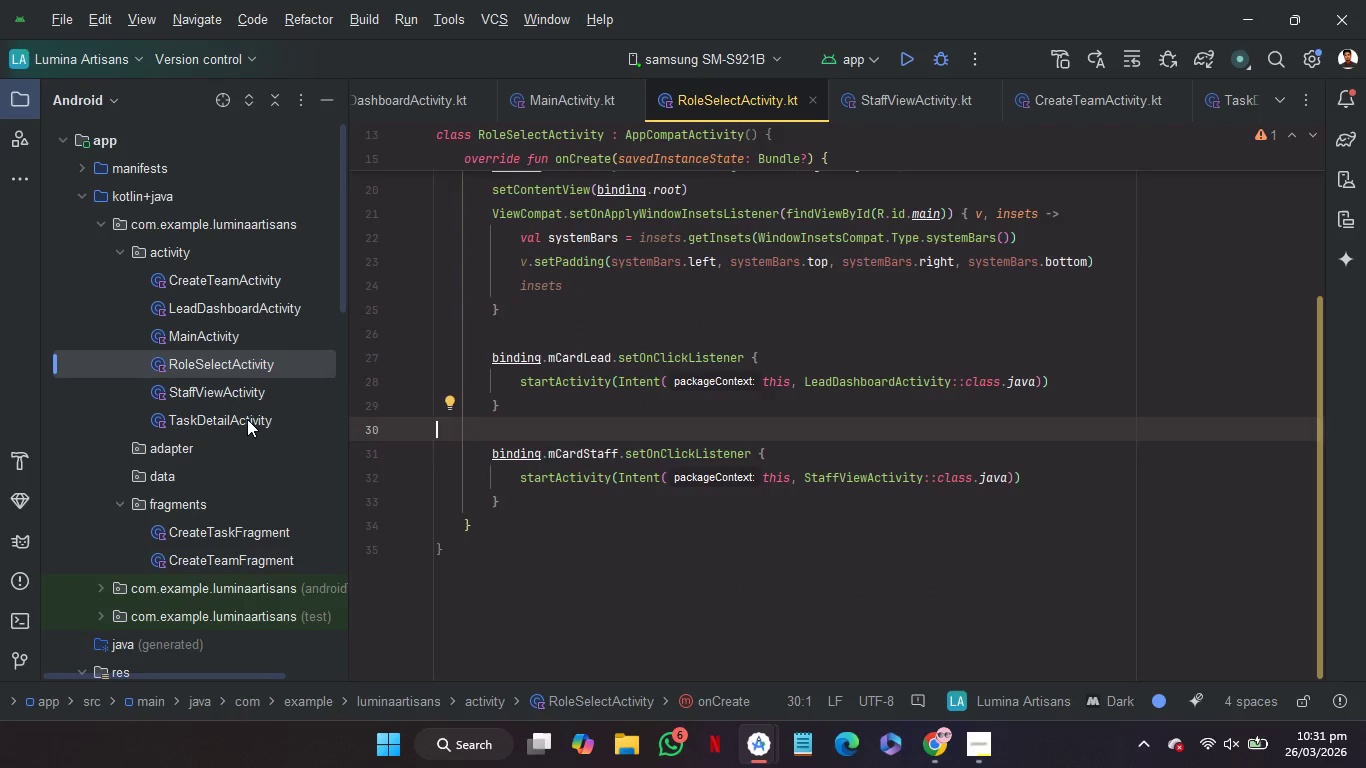 
double_click([247, 419])
 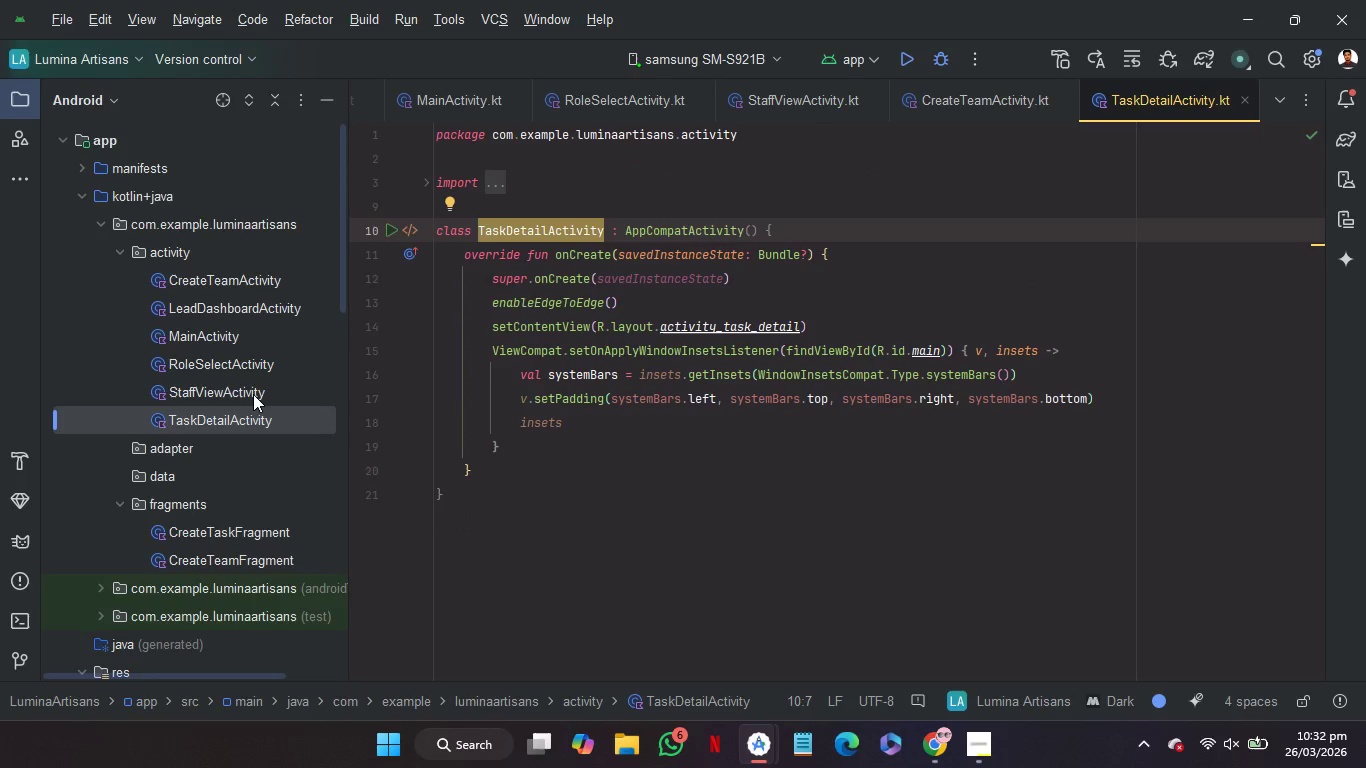 
double_click([253, 394])
 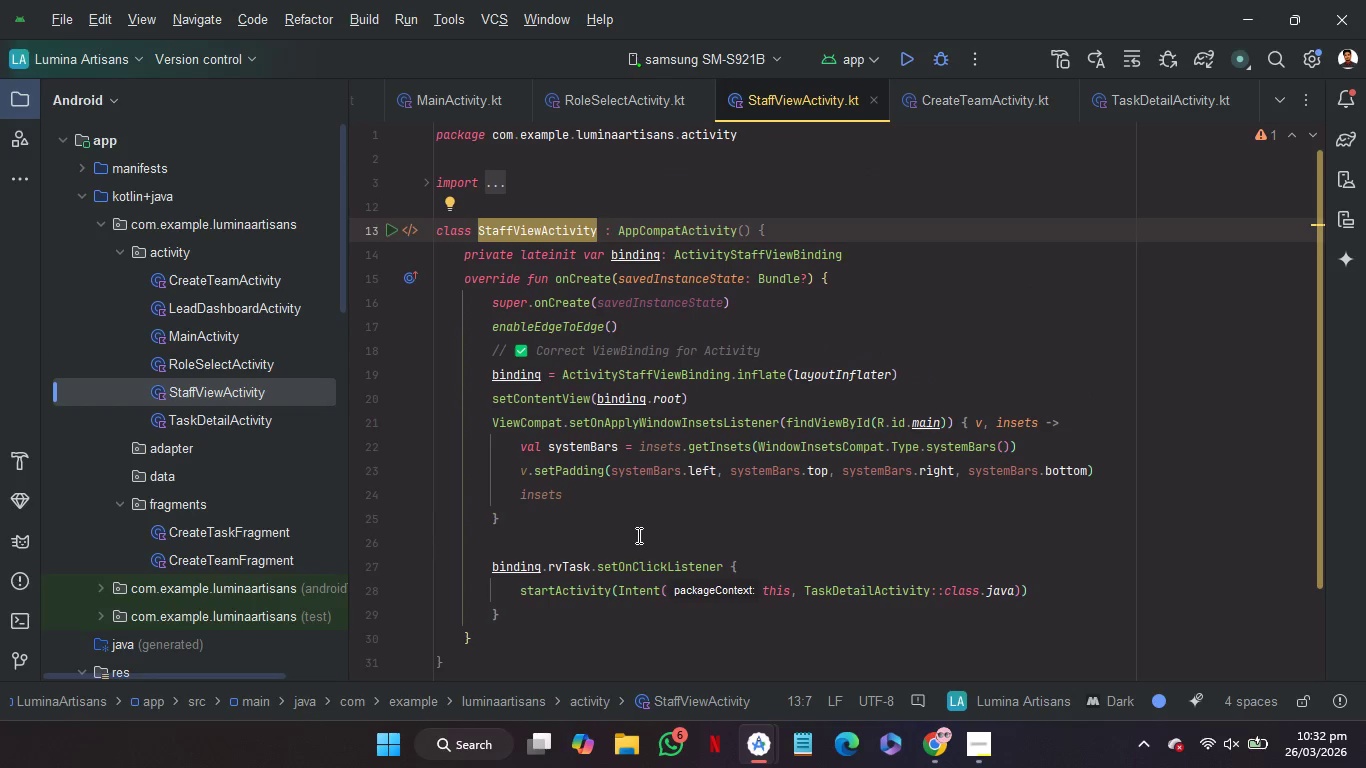 
left_click([636, 538])
 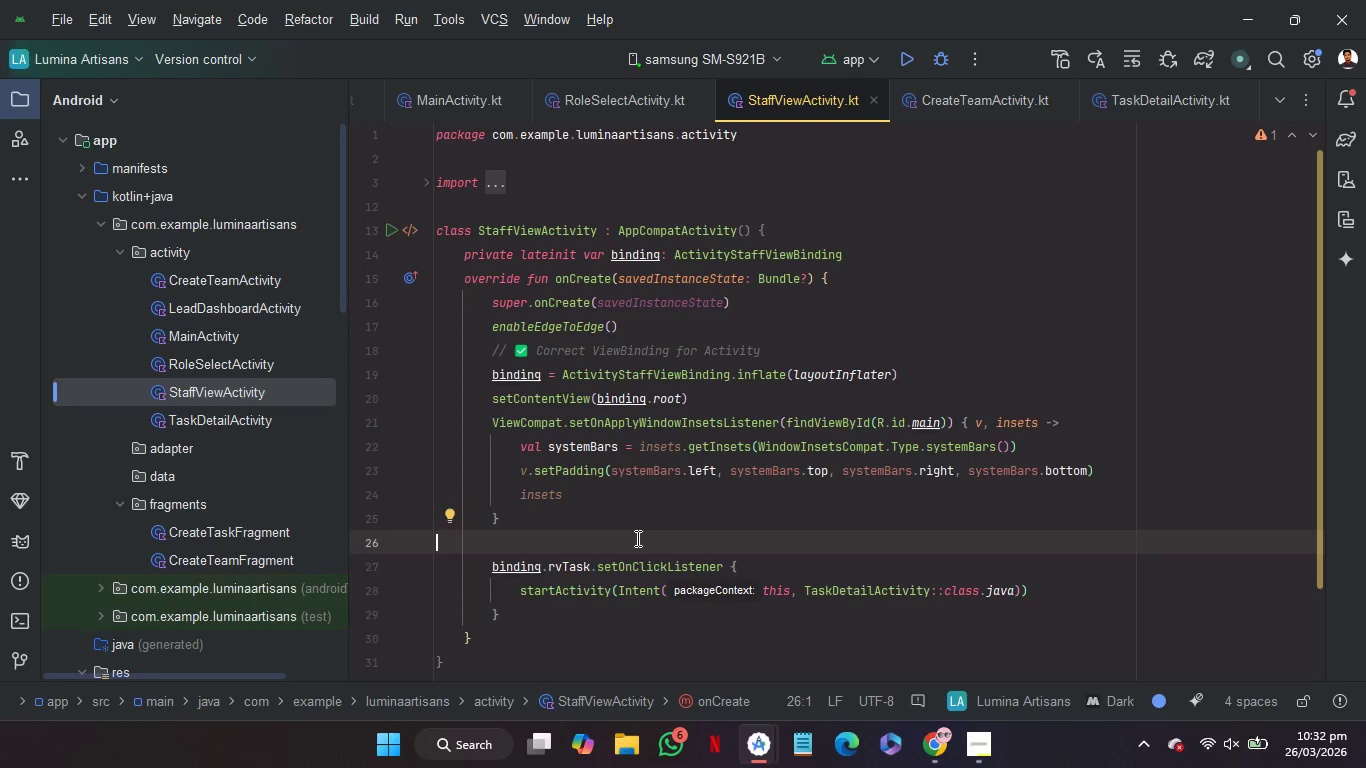 
left_click([901, 62])
 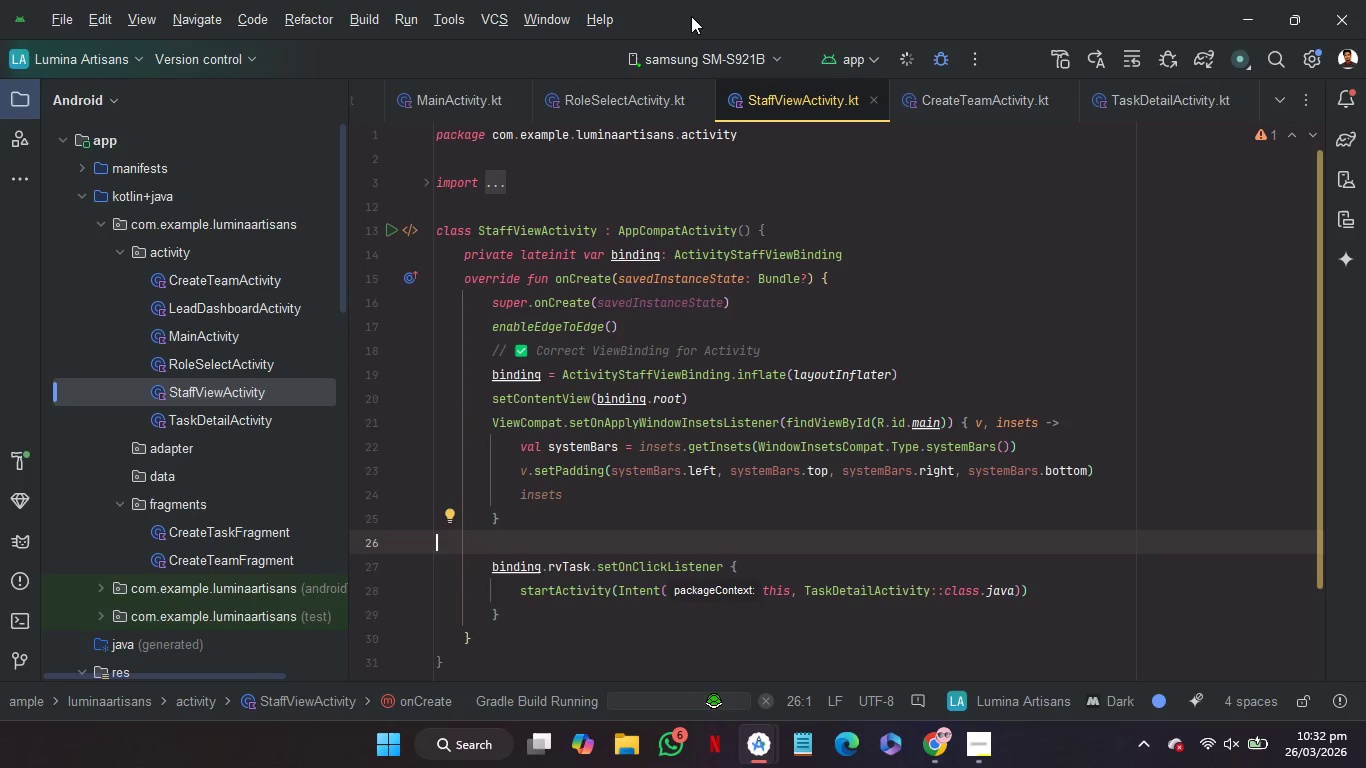 